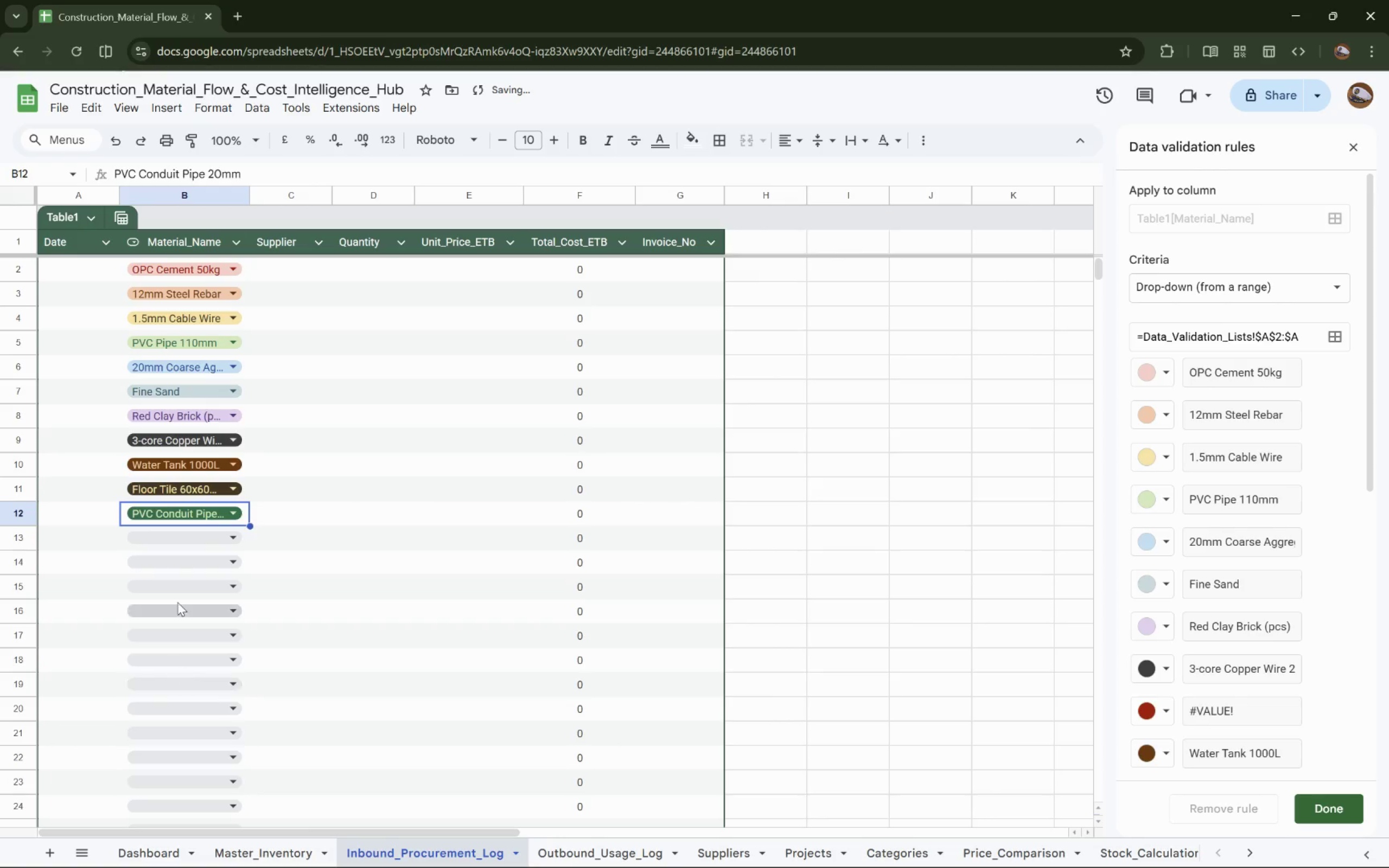 
left_click([202, 538])
 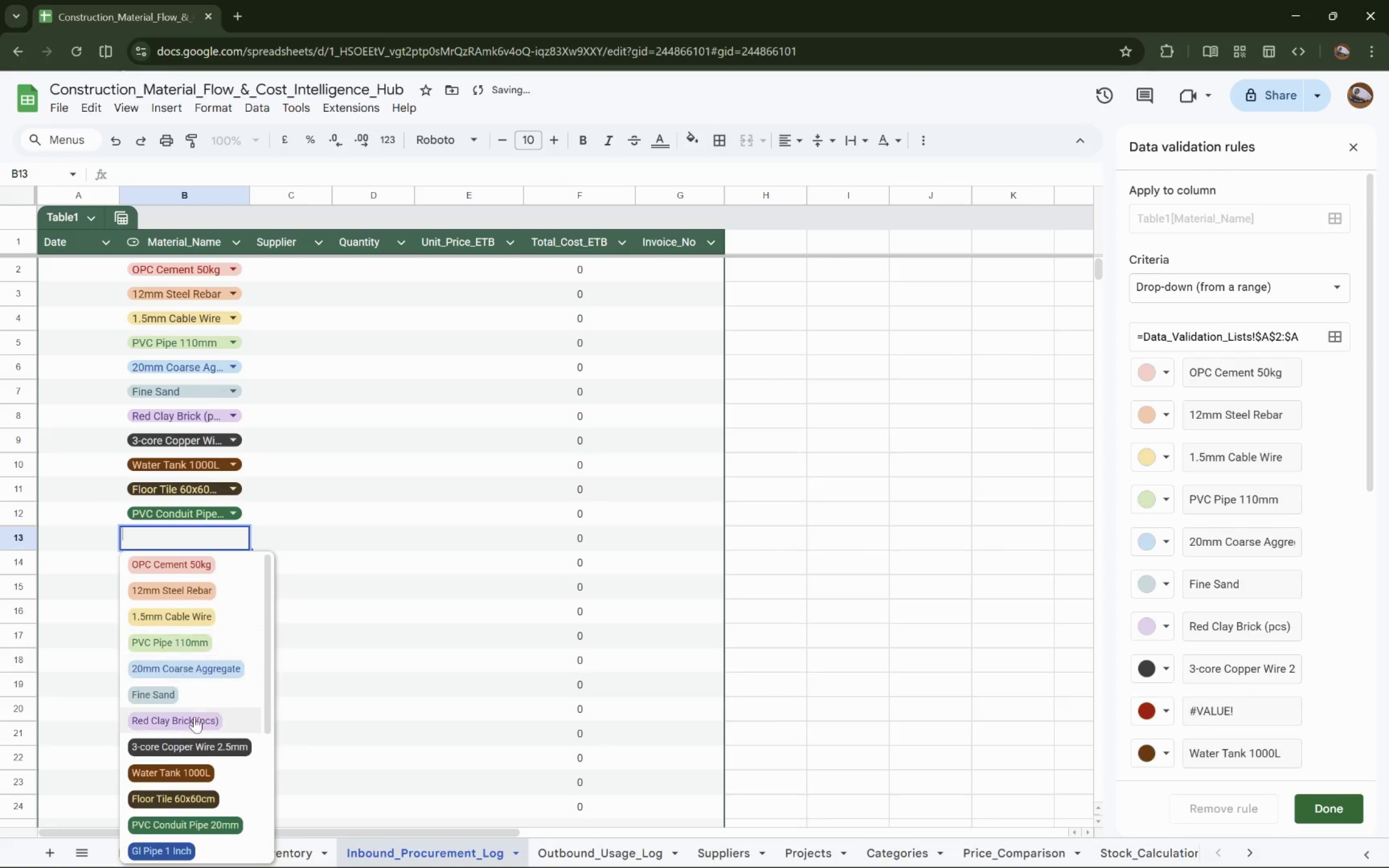 
scroll: coordinate [200, 713], scroll_direction: down, amount: 3.0
 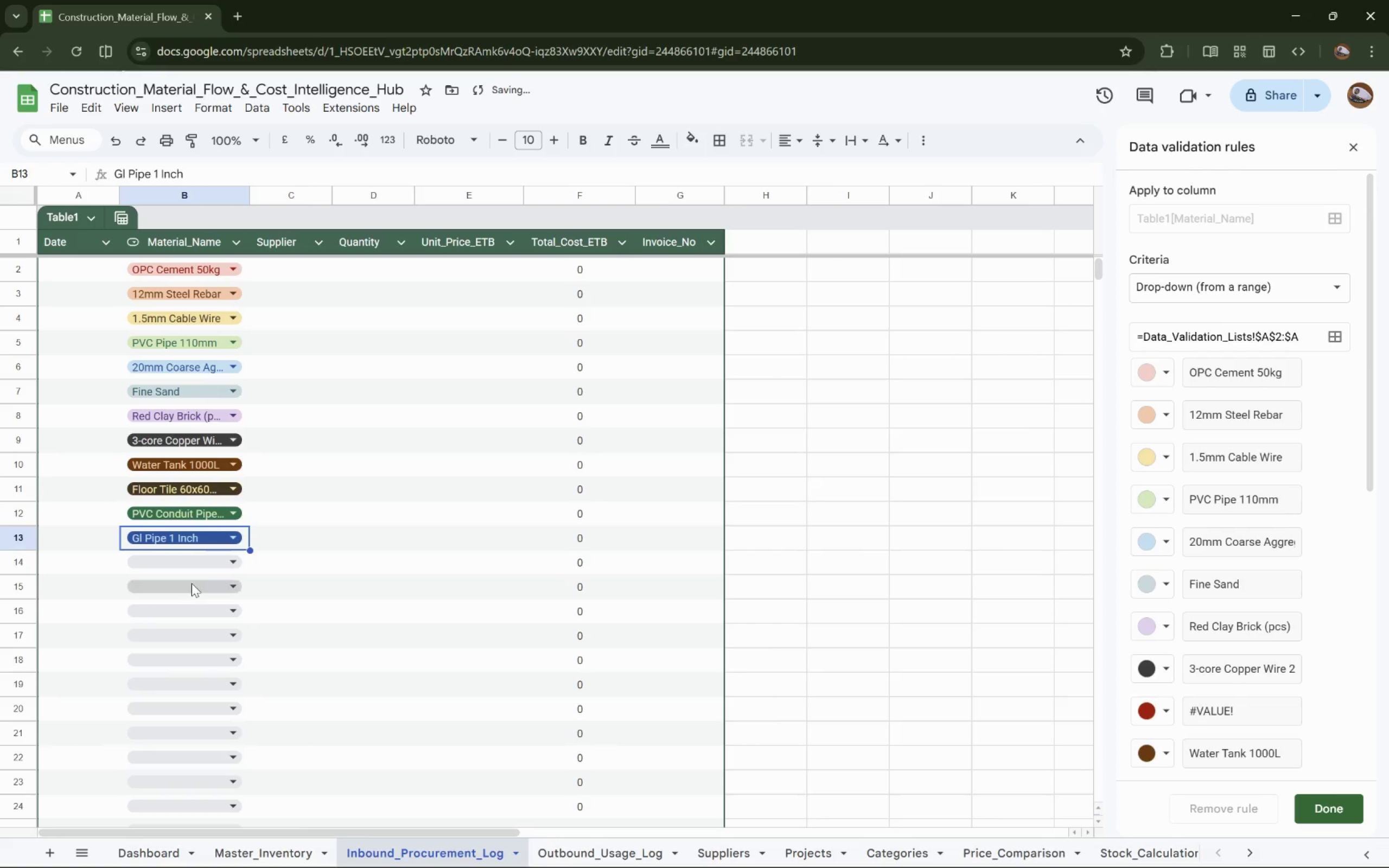 
left_click([207, 559])
 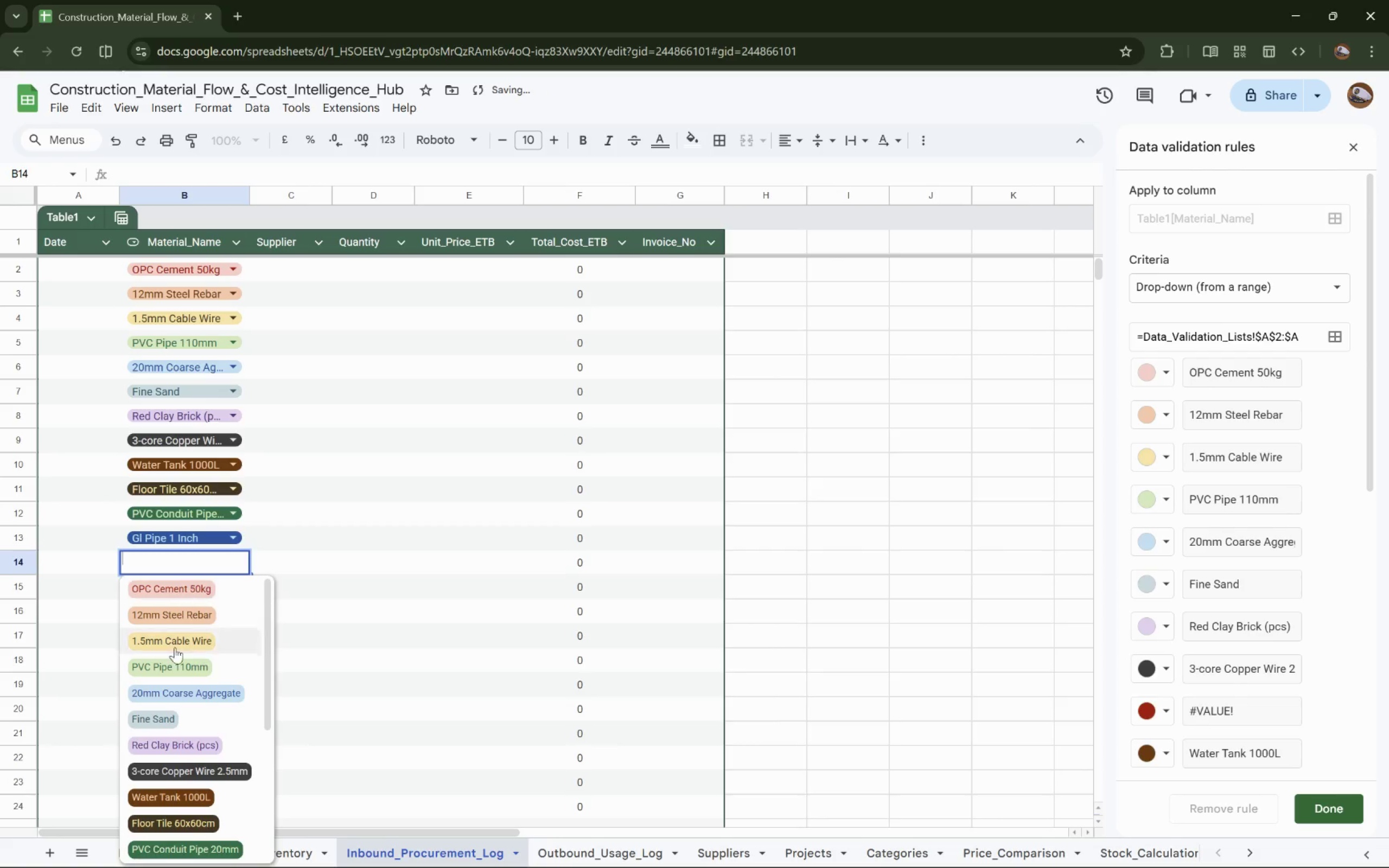 
scroll: coordinate [176, 665], scroll_direction: down, amount: 5.0
 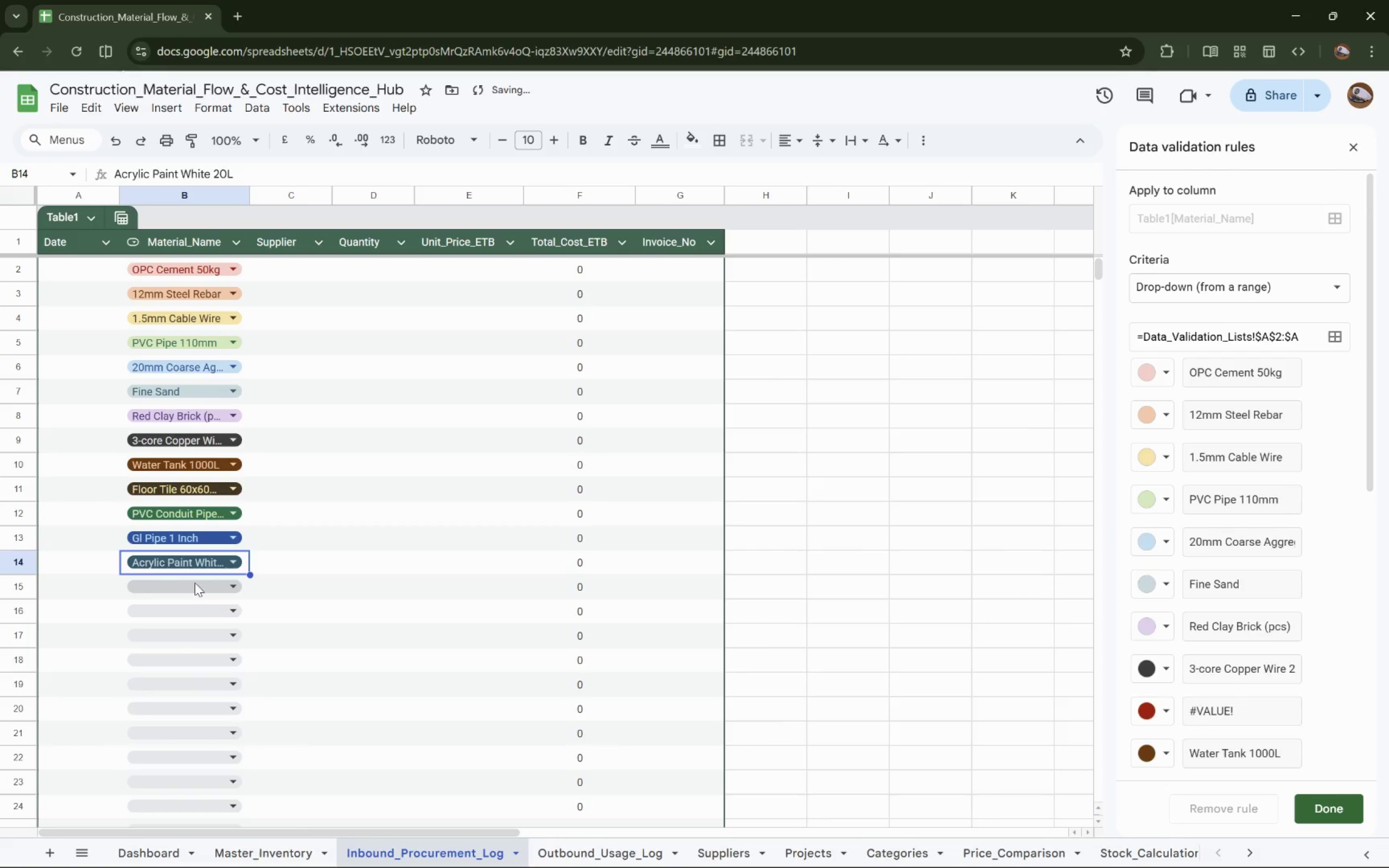 
double_click([195, 584])
 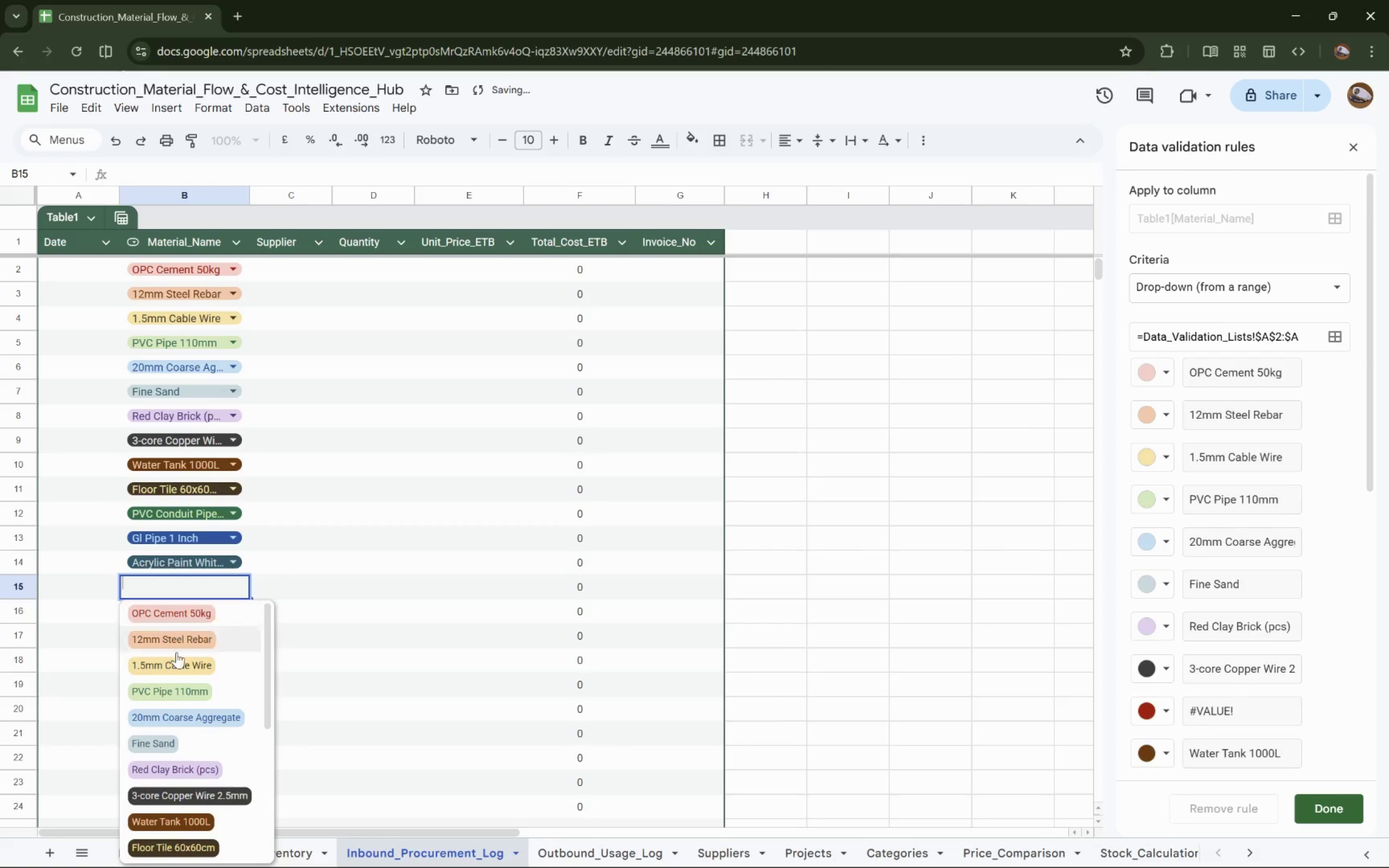 
scroll: coordinate [175, 658], scroll_direction: down, amount: 7.0
 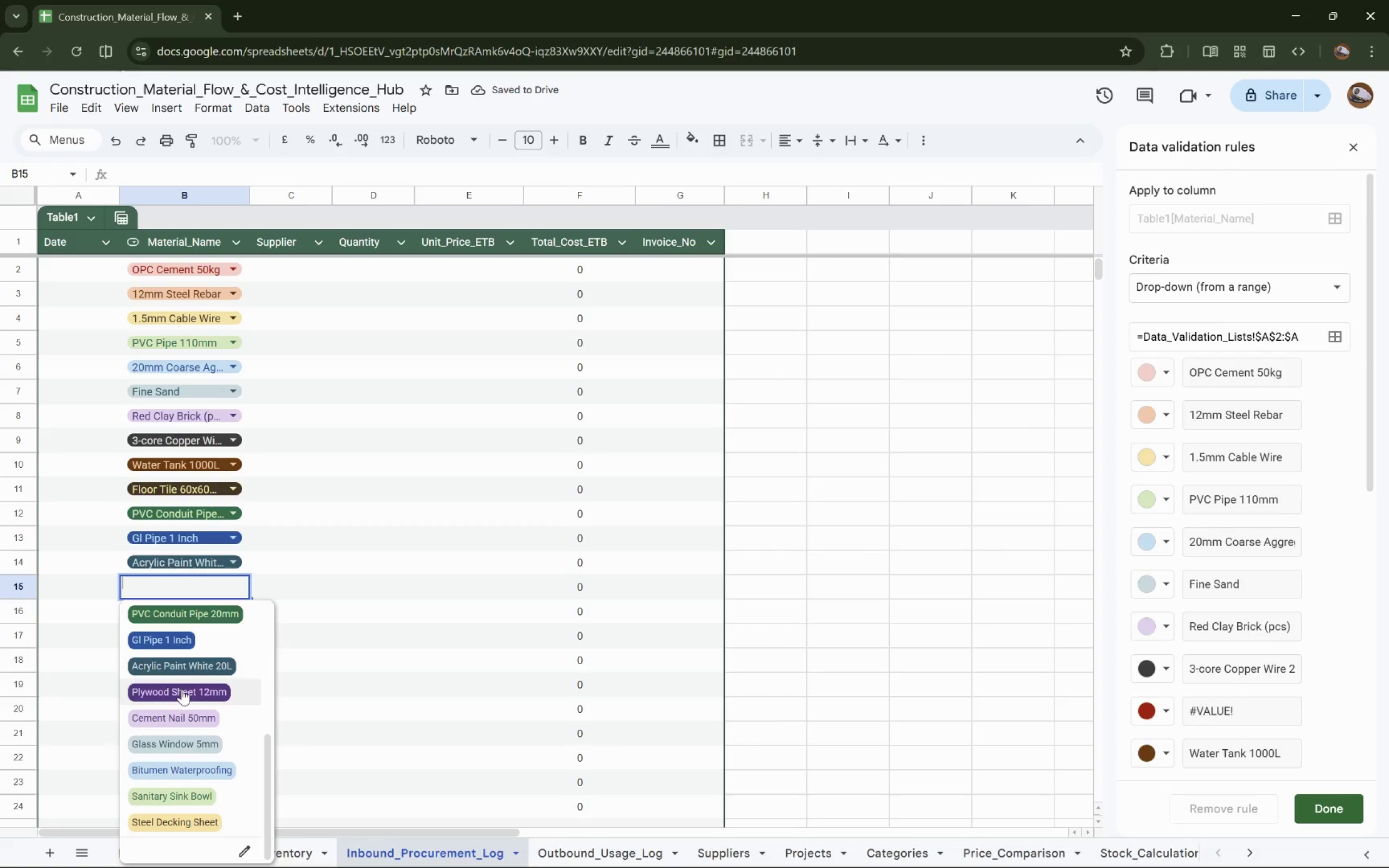 
left_click([183, 690])
 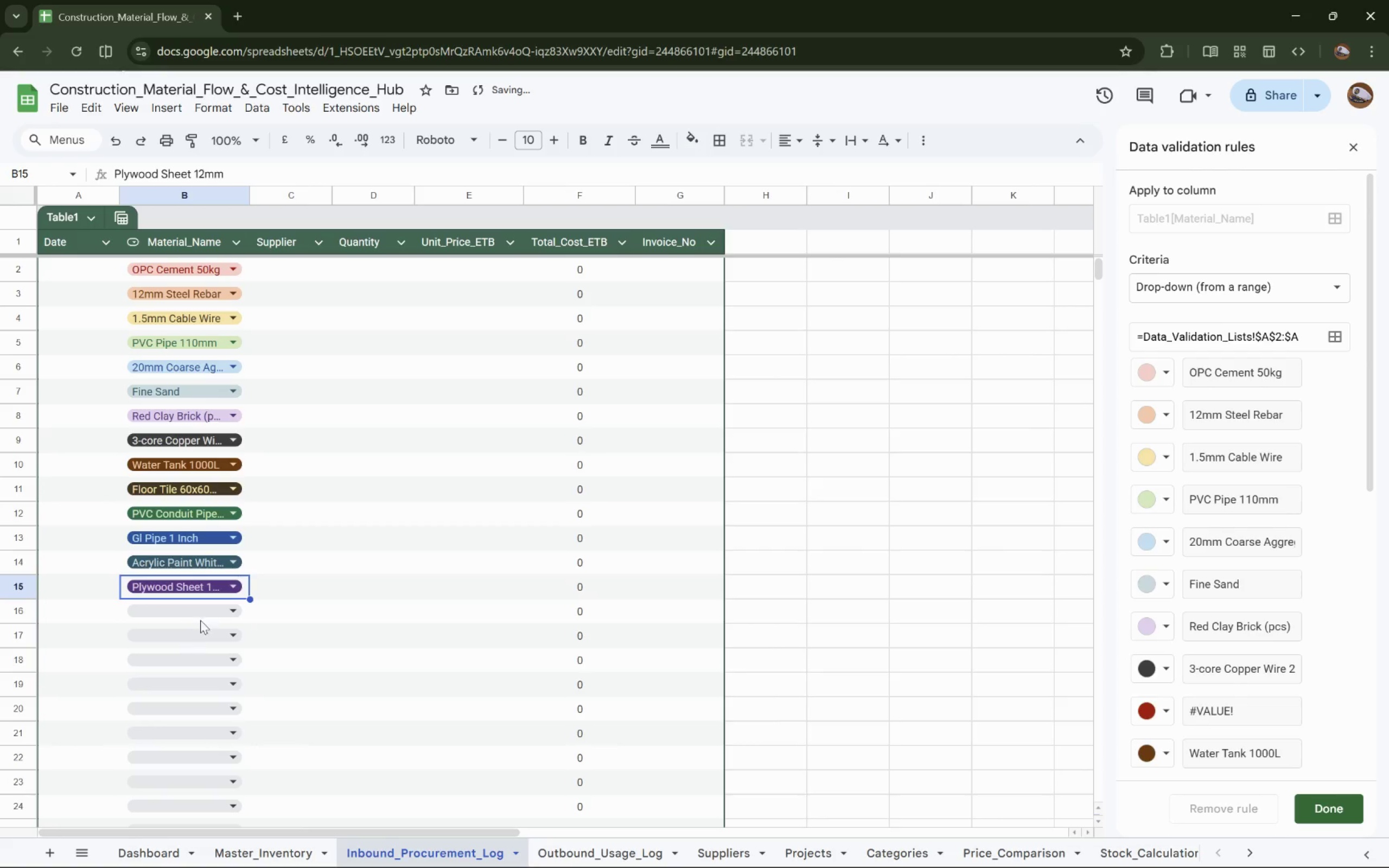 
left_click([206, 611])
 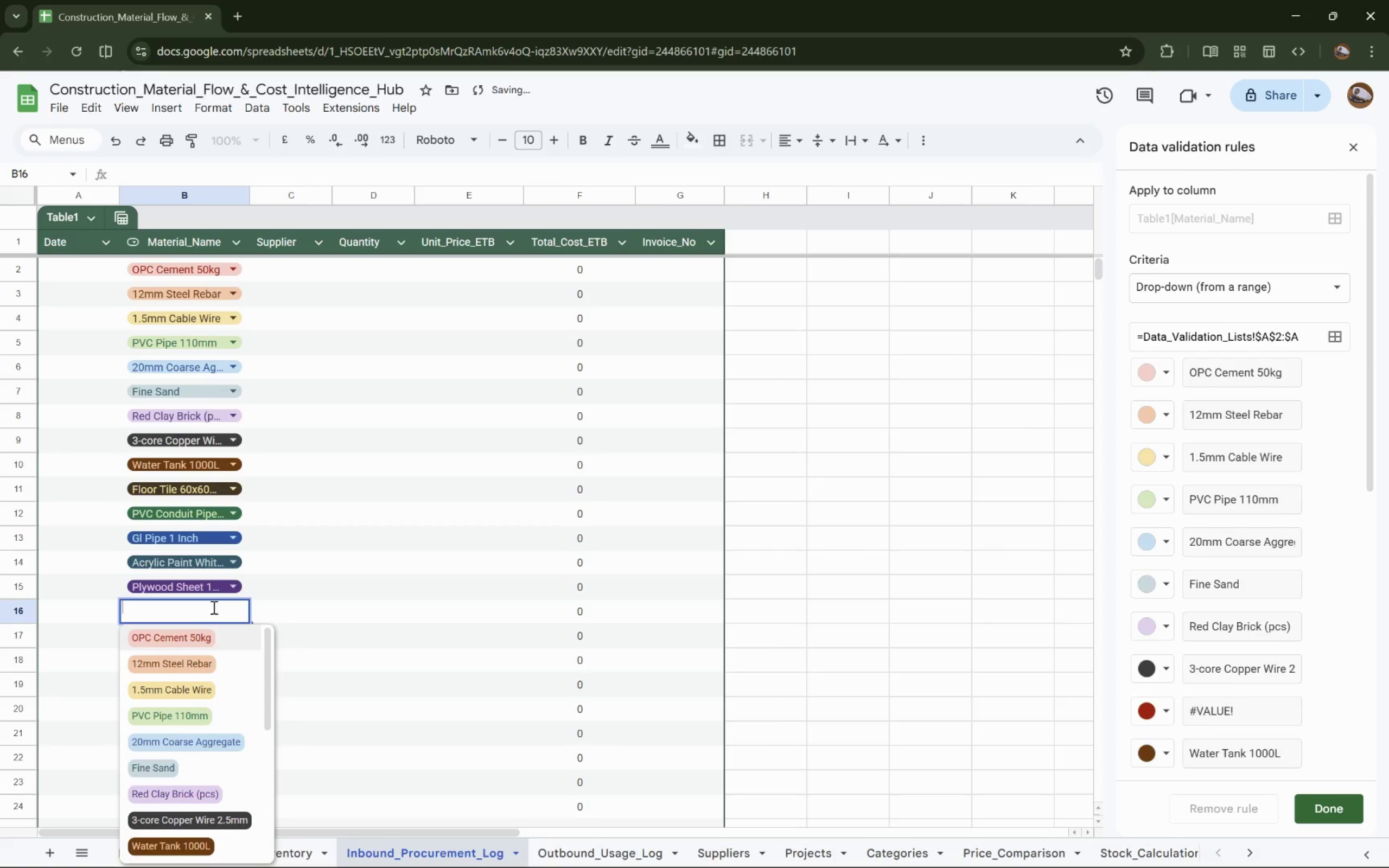 
scroll: coordinate [196, 653], scroll_direction: down, amount: 12.0
 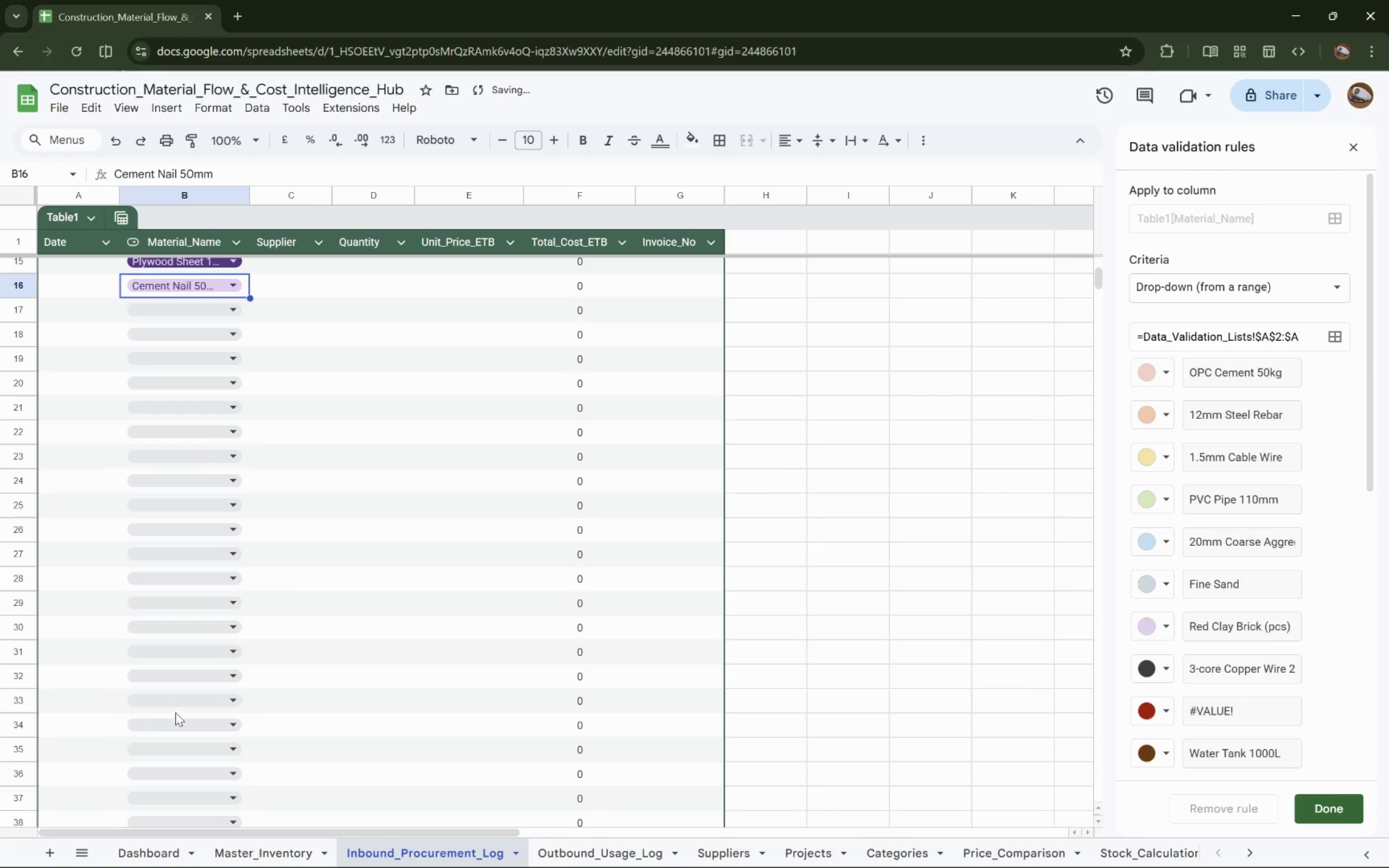 
scroll: coordinate [326, 636], scroll_direction: up, amount: 1.0
 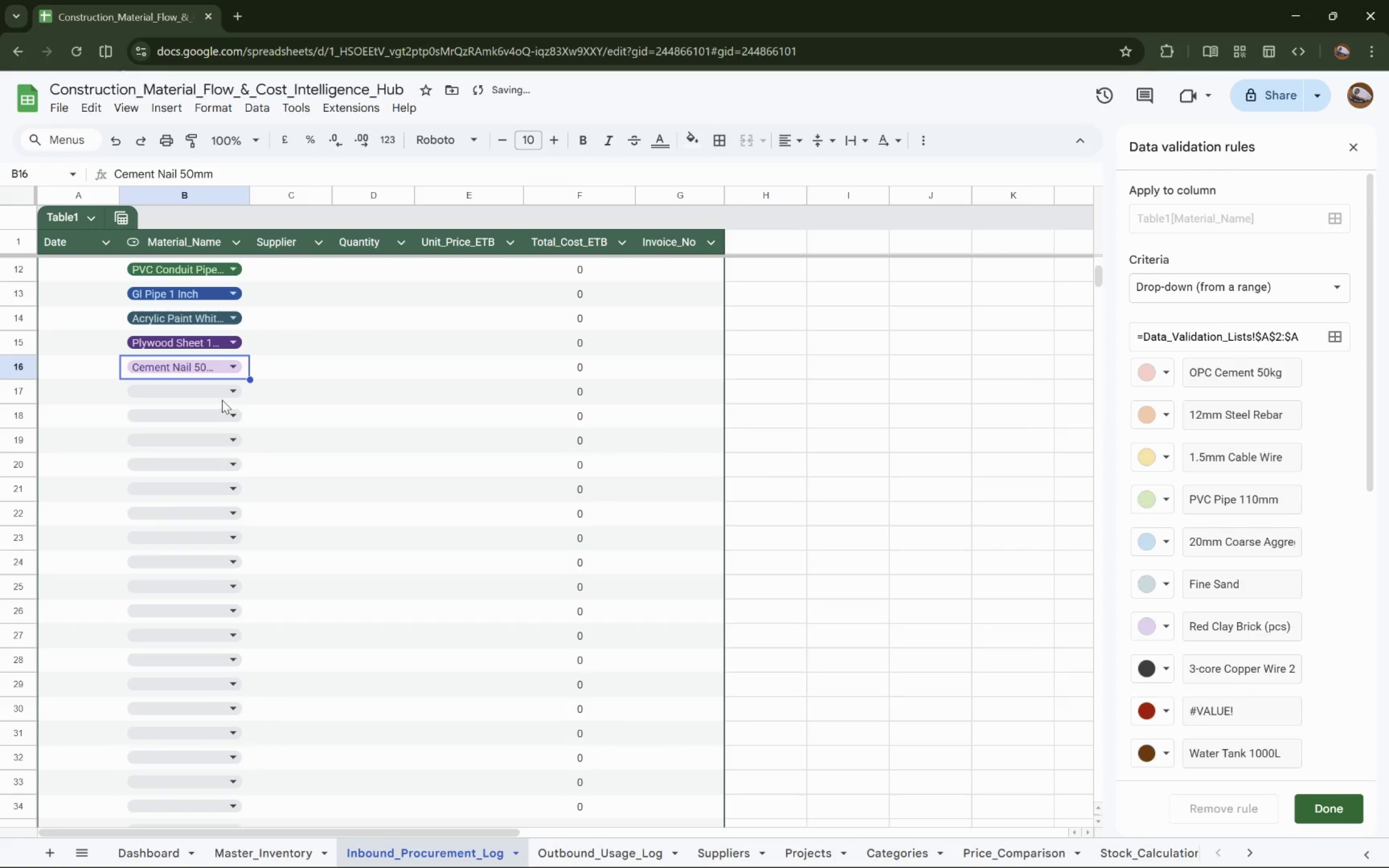 
left_click([225, 395])
 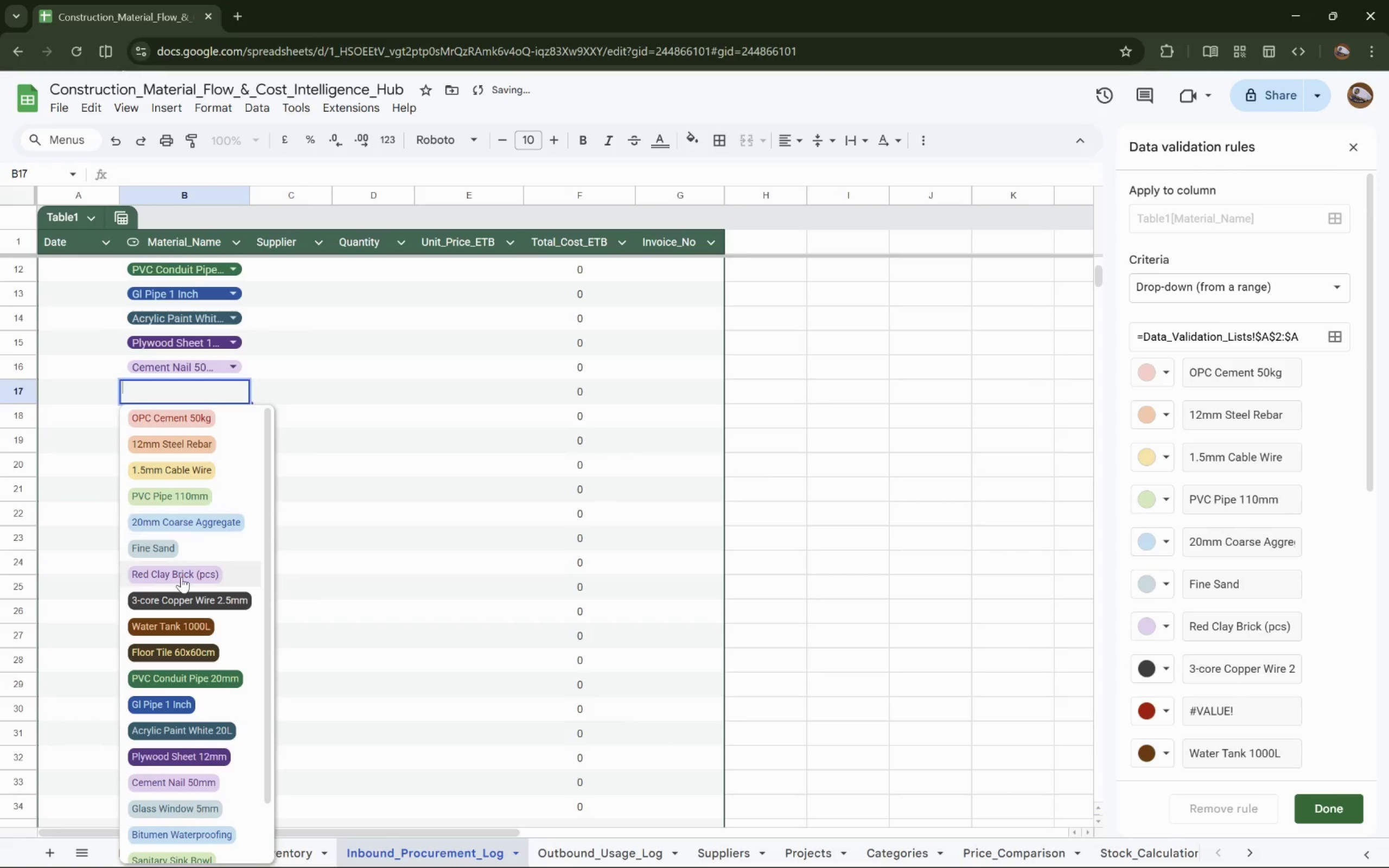 
scroll: coordinate [181, 578], scroll_direction: down, amount: 5.0
 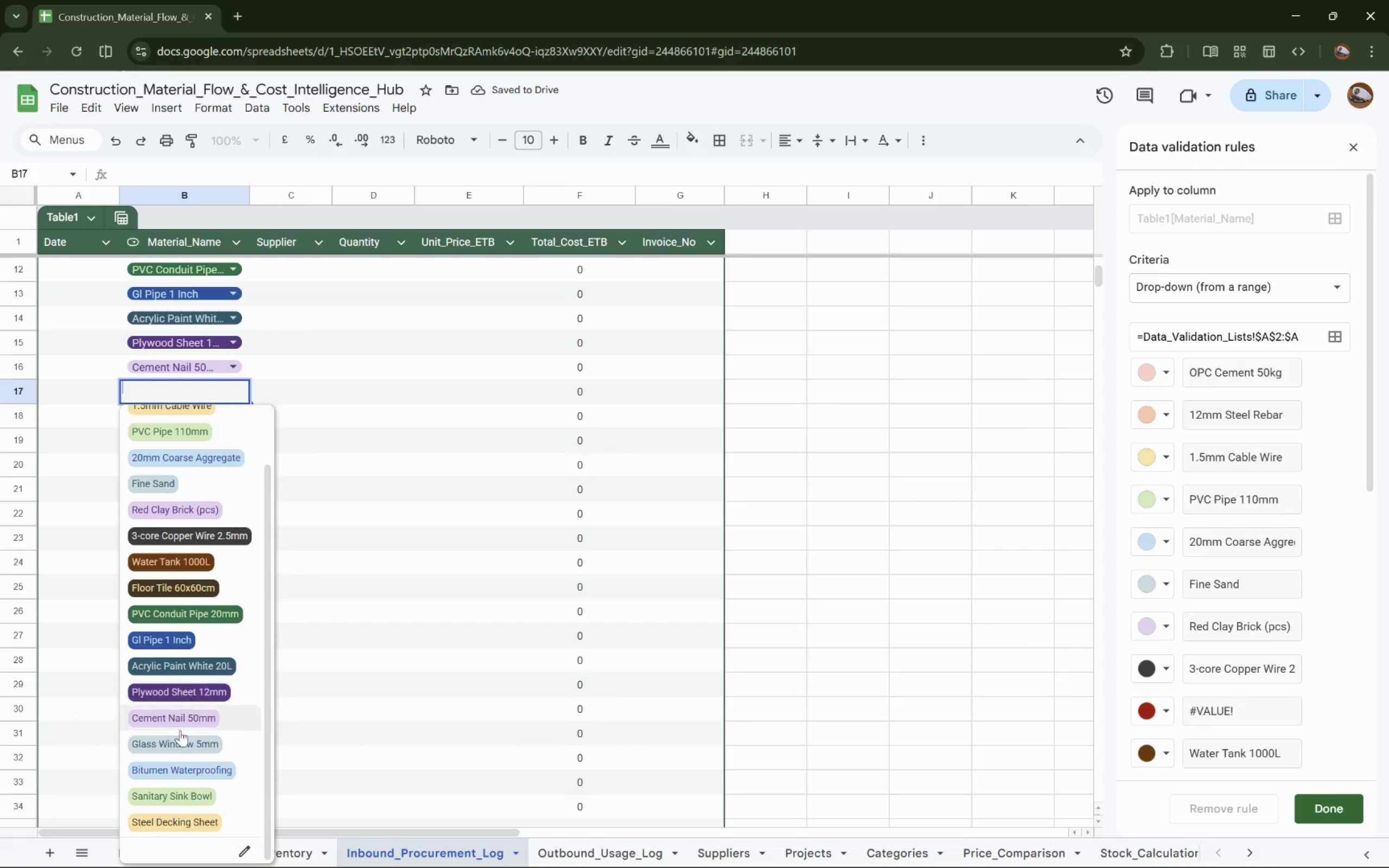 
left_click([177, 746])
 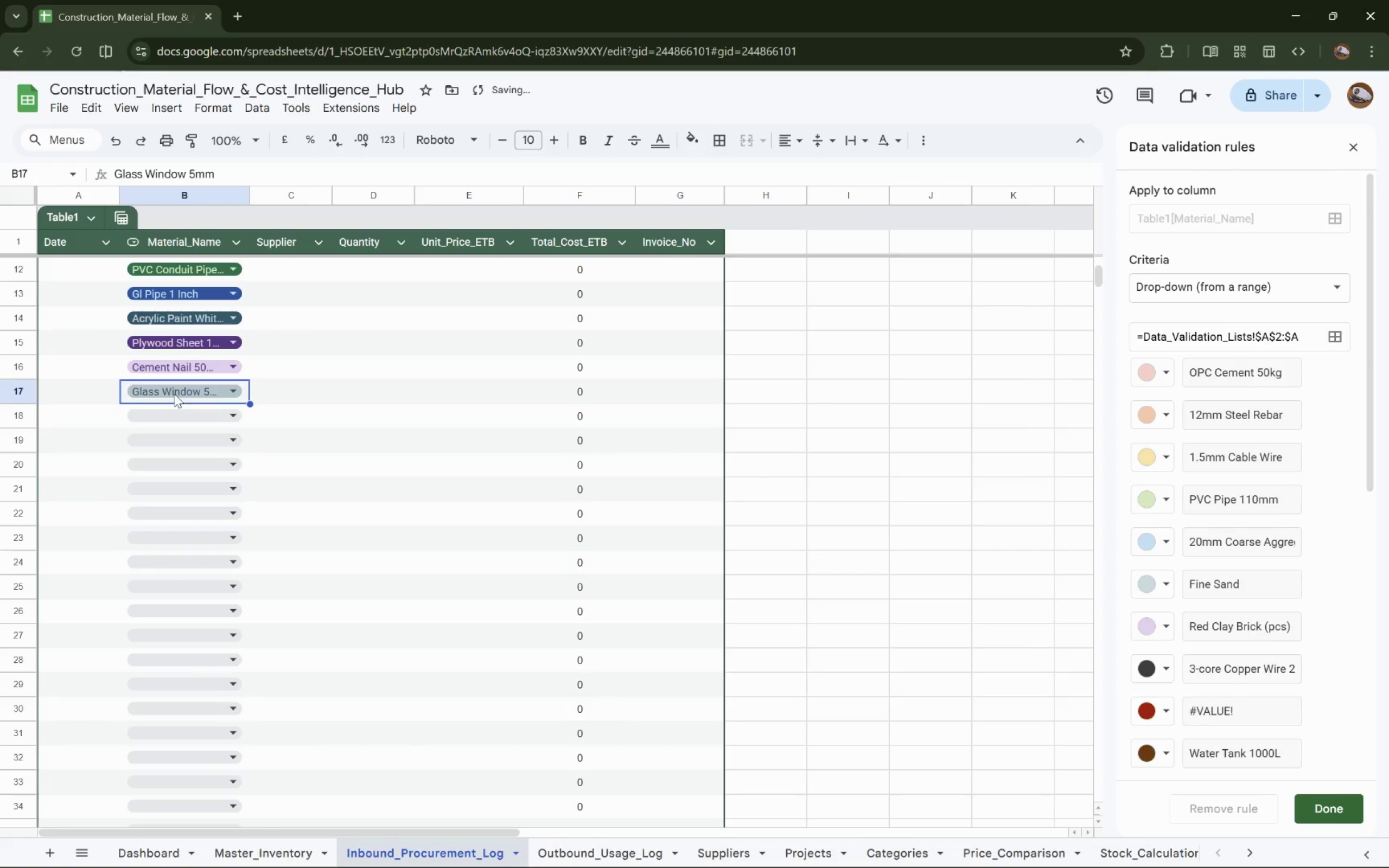 
left_click([179, 419])
 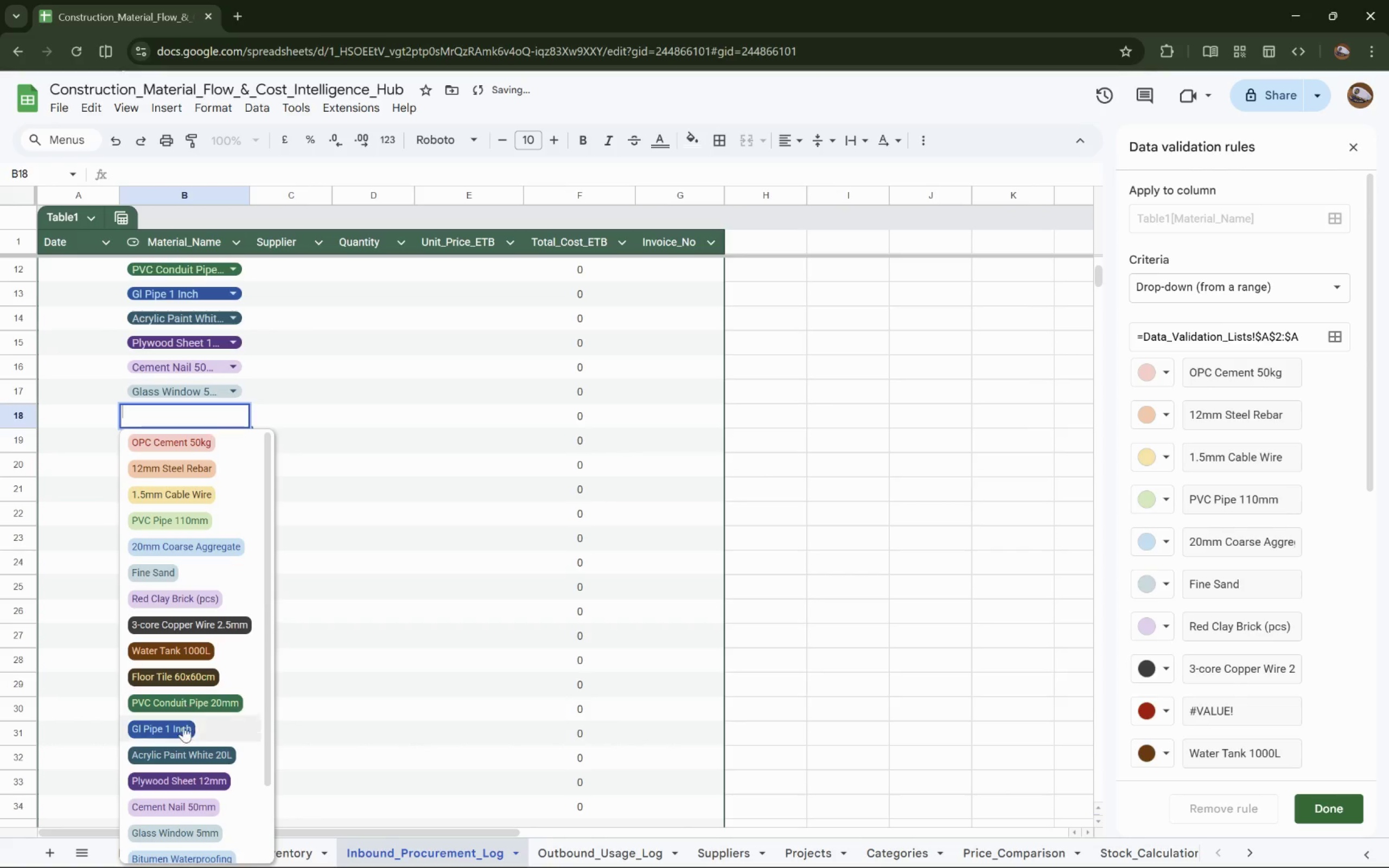 
scroll: coordinate [199, 755], scroll_direction: down, amount: 4.0
 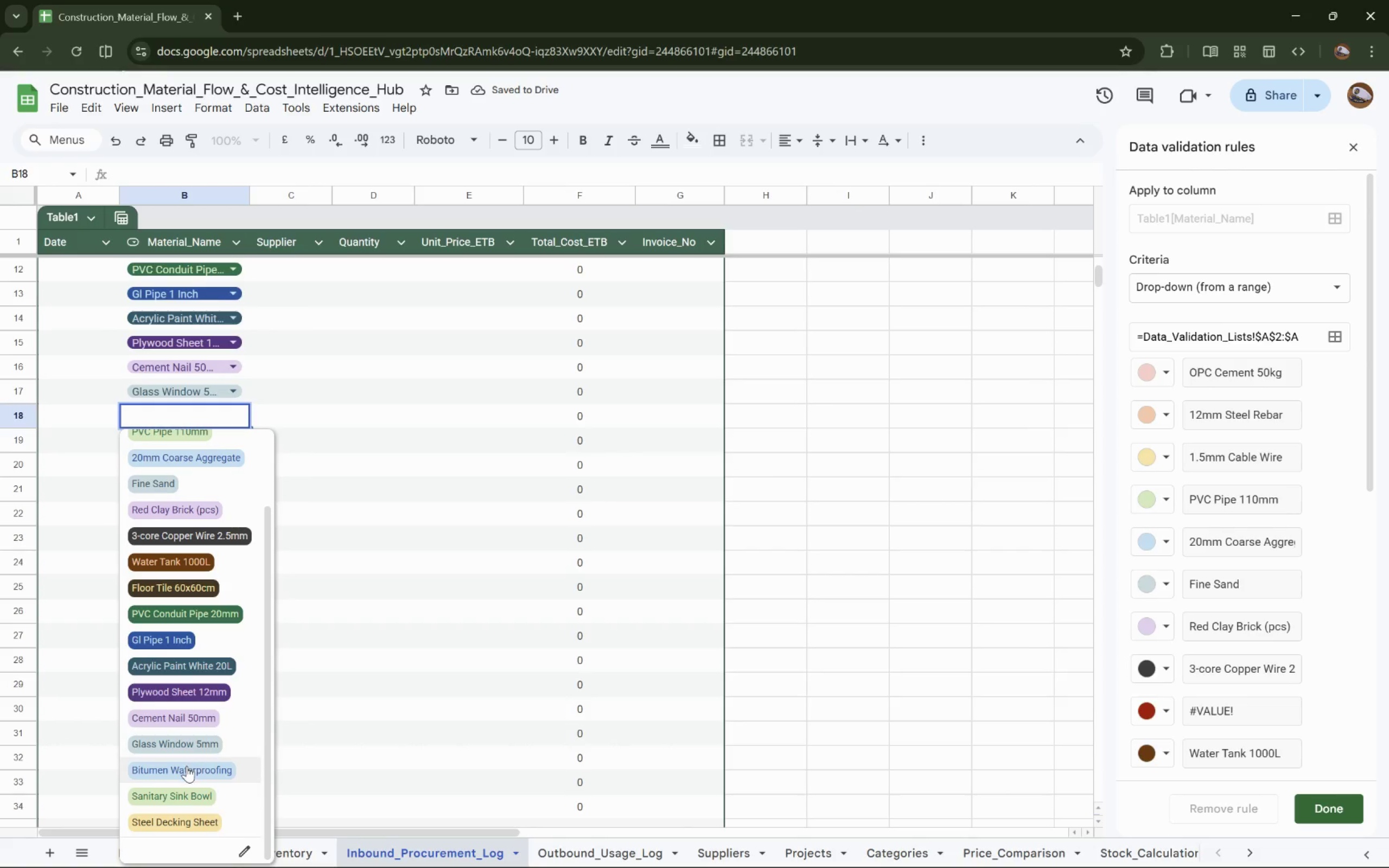 
left_click([185, 768])
 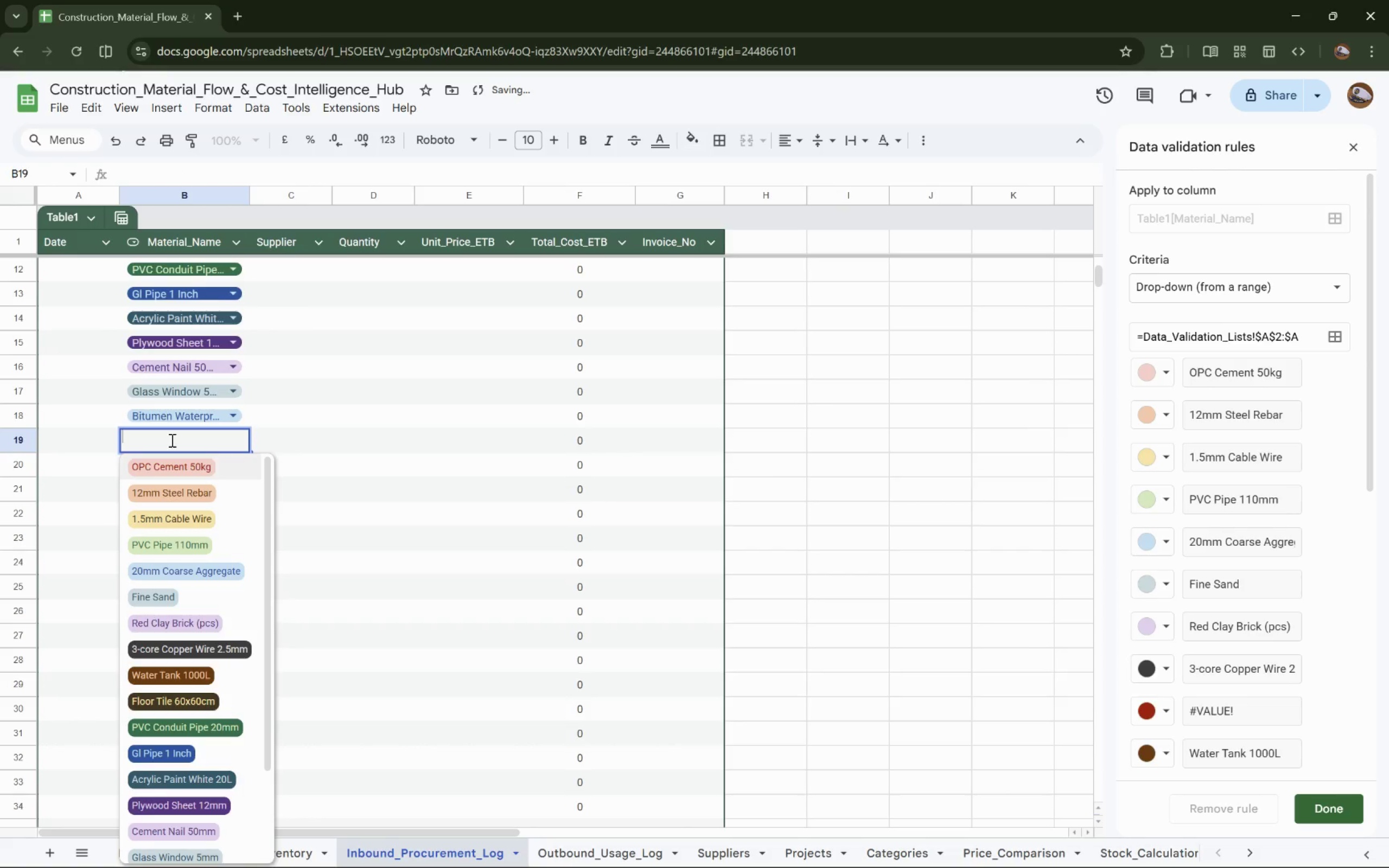 
scroll: coordinate [186, 728], scroll_direction: down, amount: 6.0
 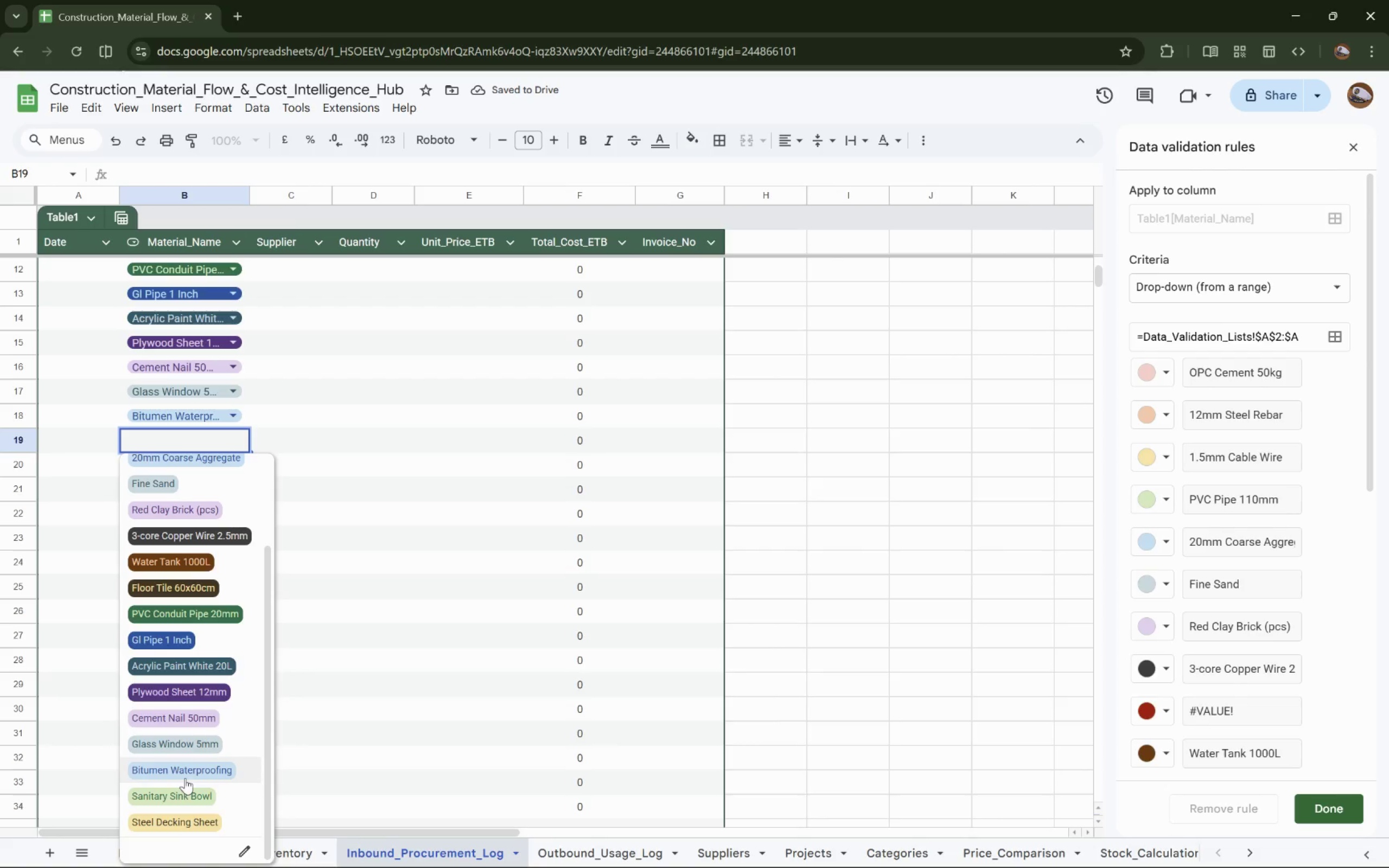 
left_click([188, 773])
 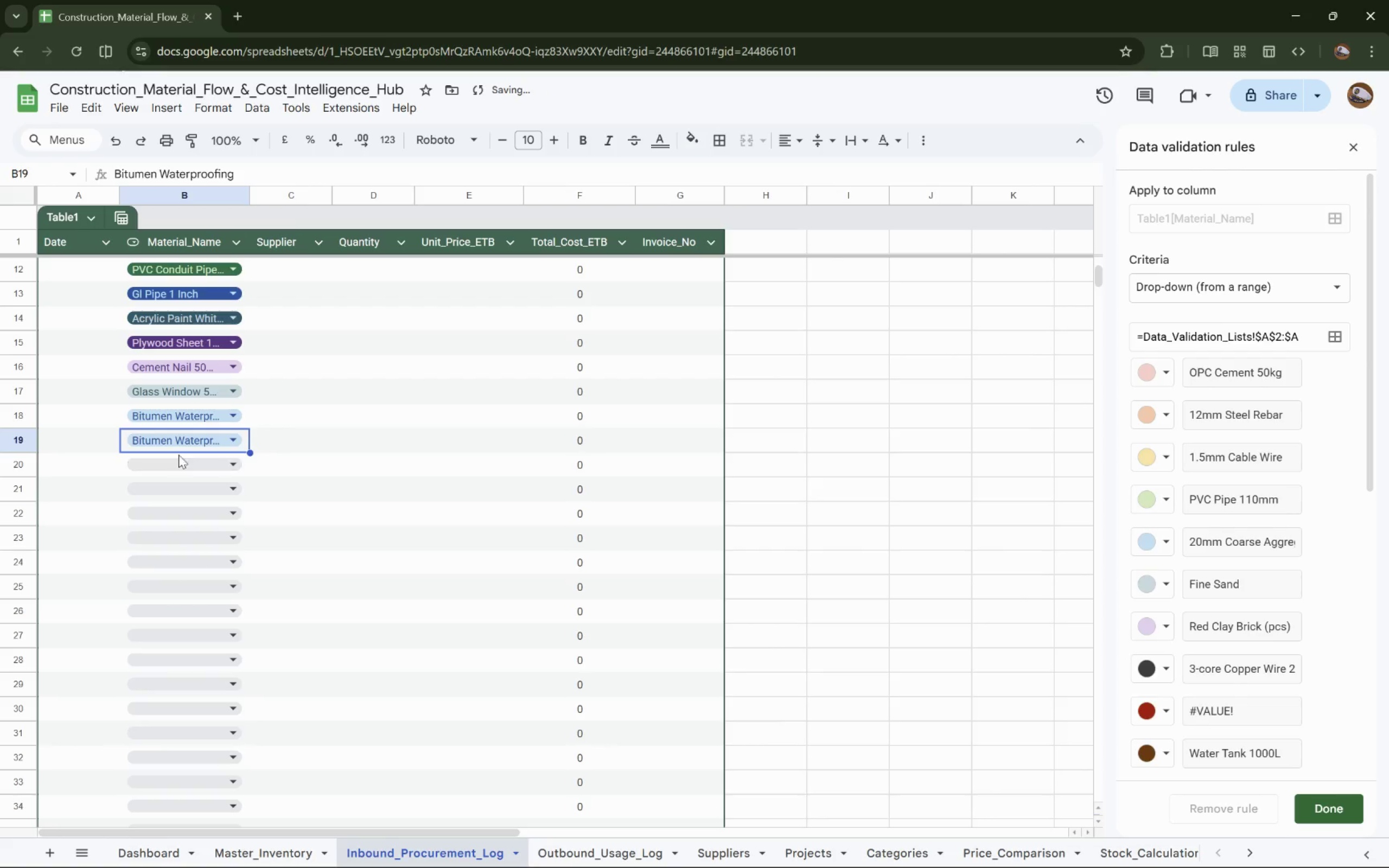 
left_click([188, 445])
 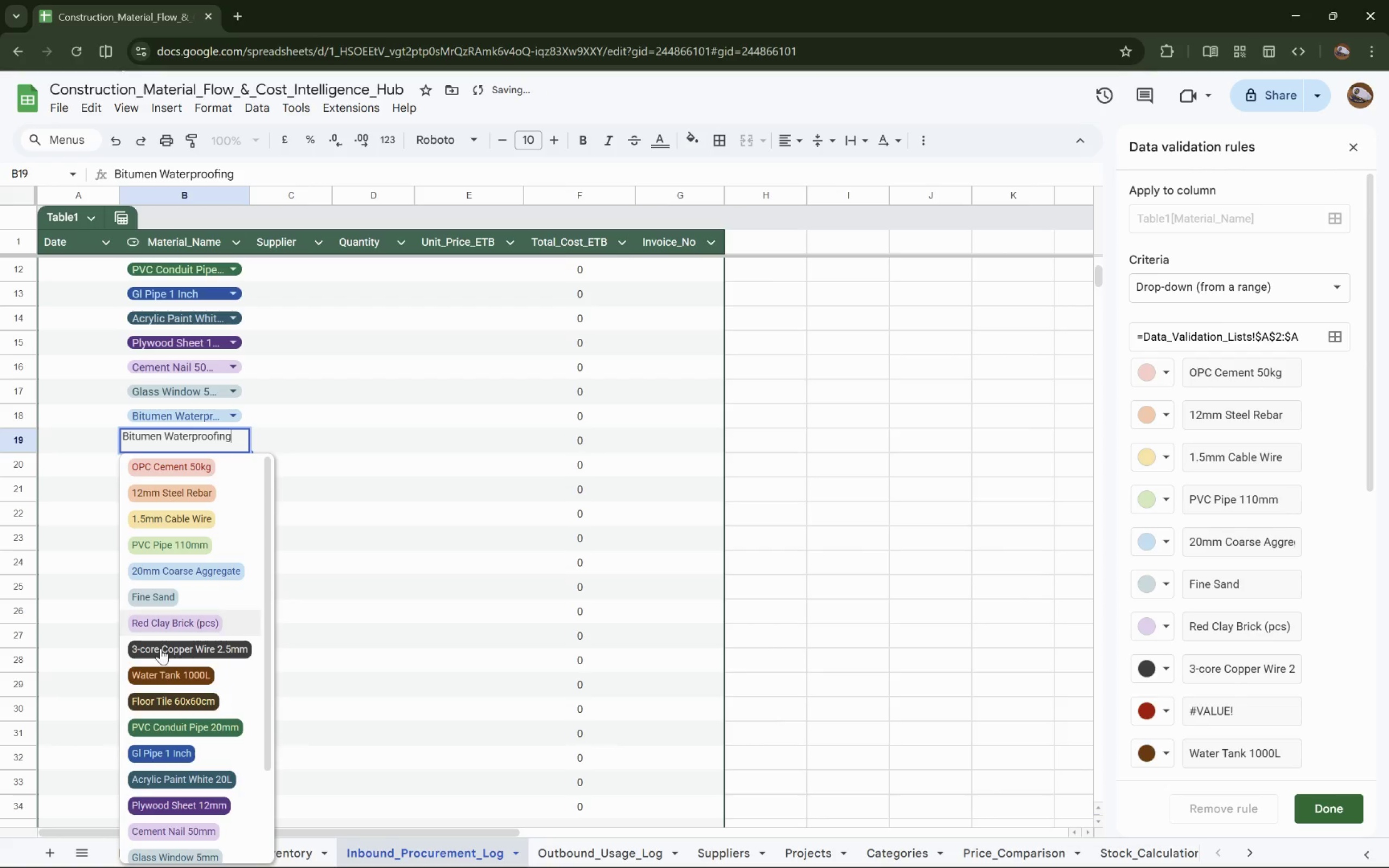 
scroll: coordinate [161, 666], scroll_direction: down, amount: 7.0
 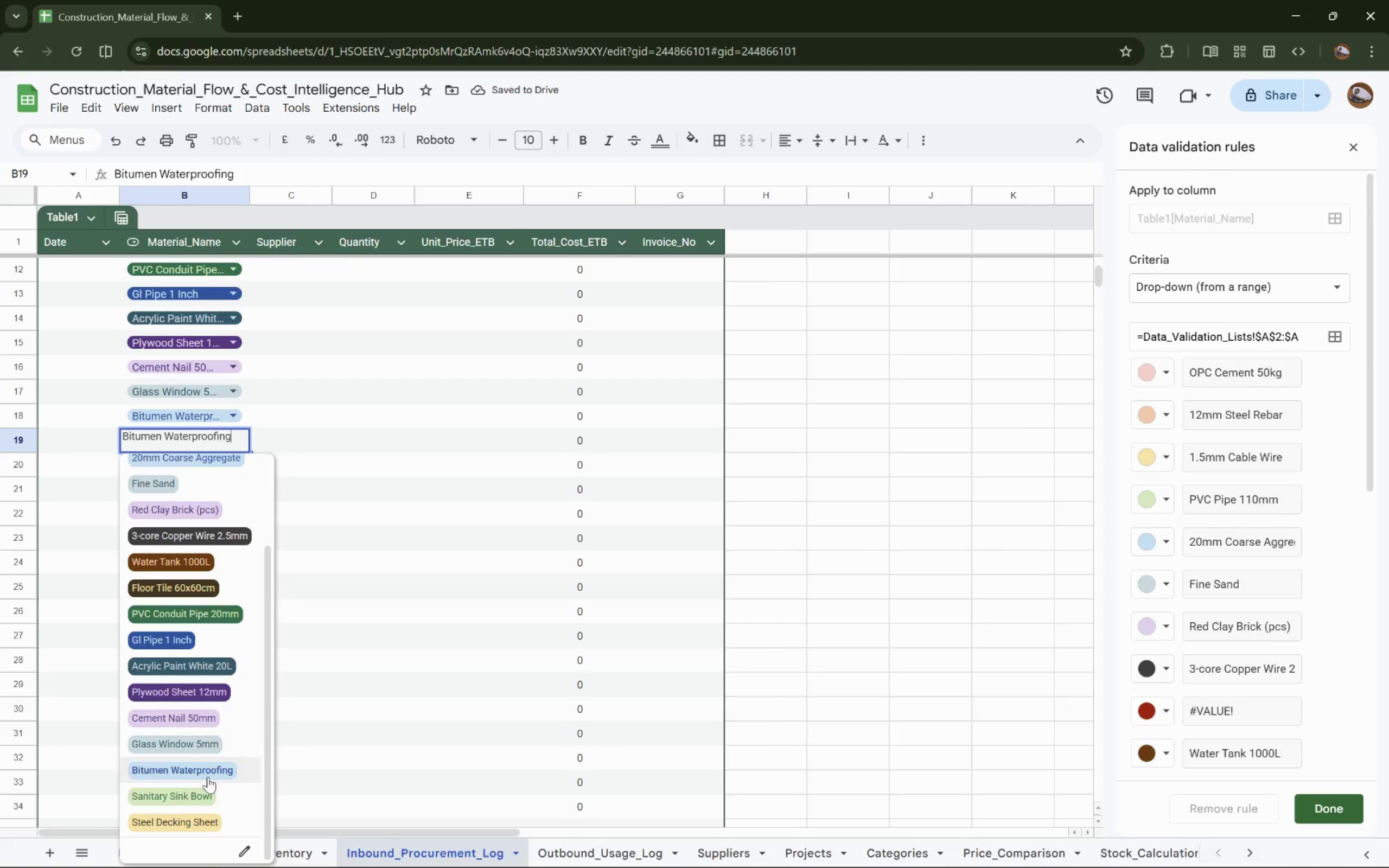 
left_click([195, 793])
 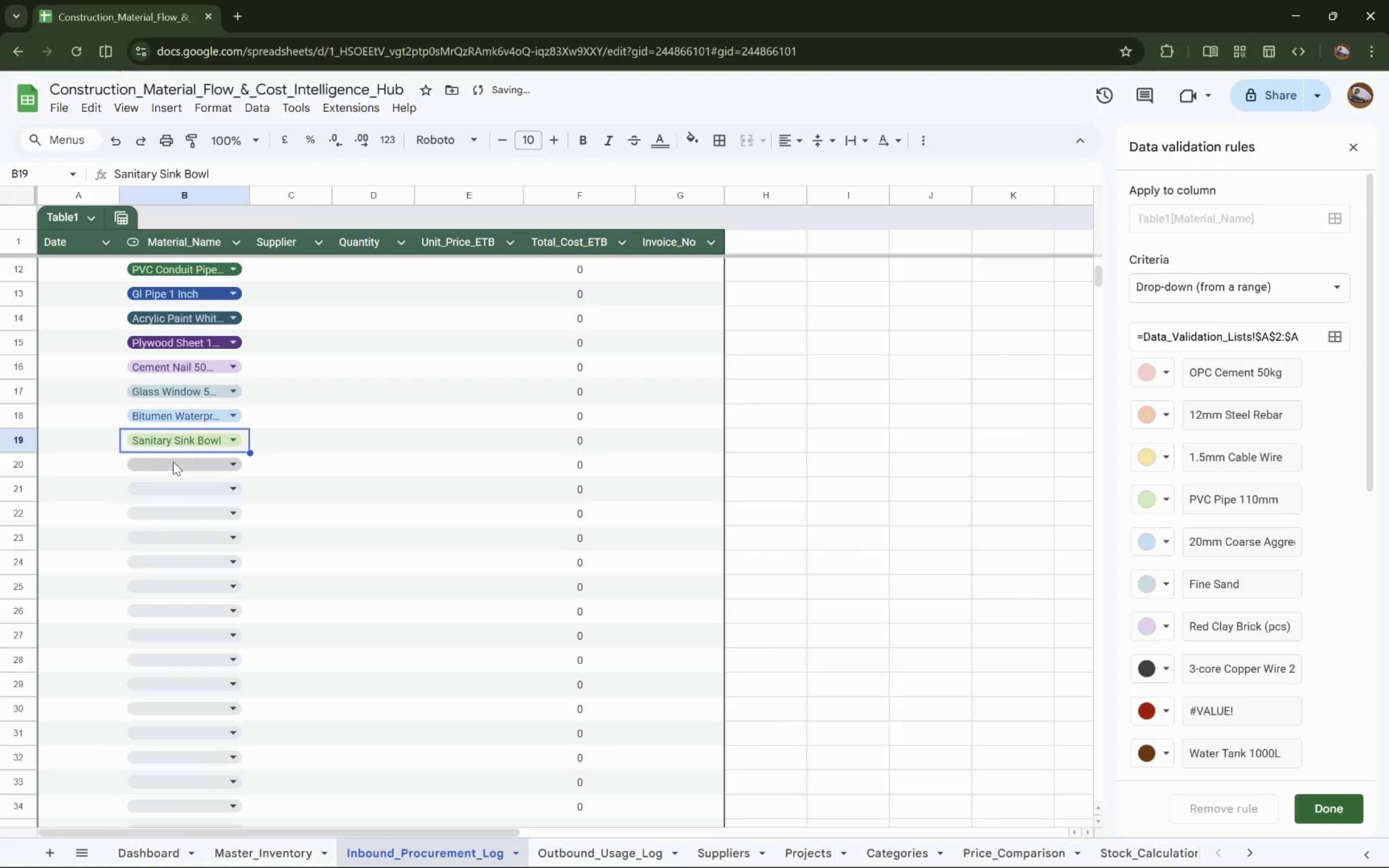 
left_click([174, 462])
 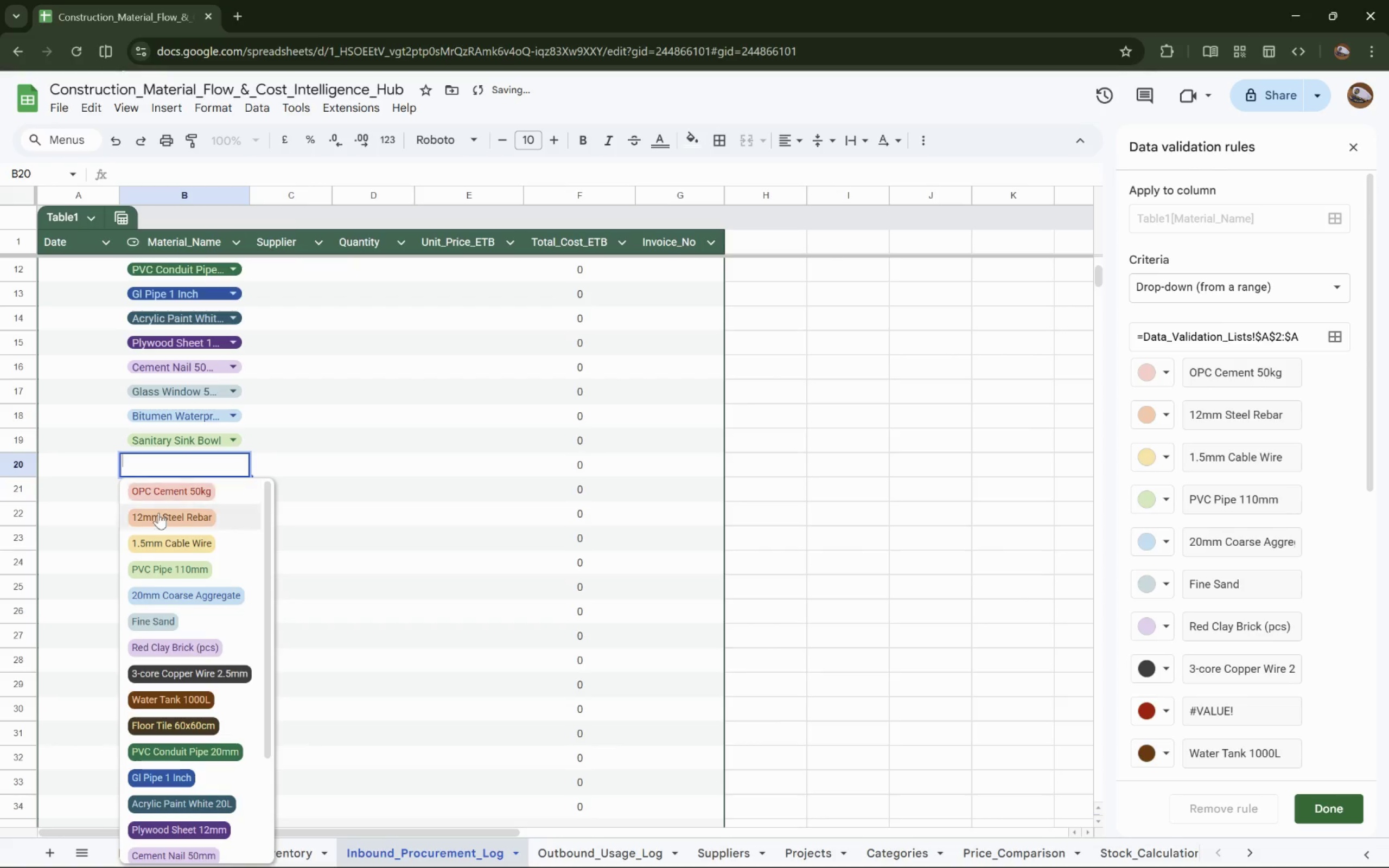 
scroll: coordinate [173, 611], scroll_direction: down, amount: 7.0
 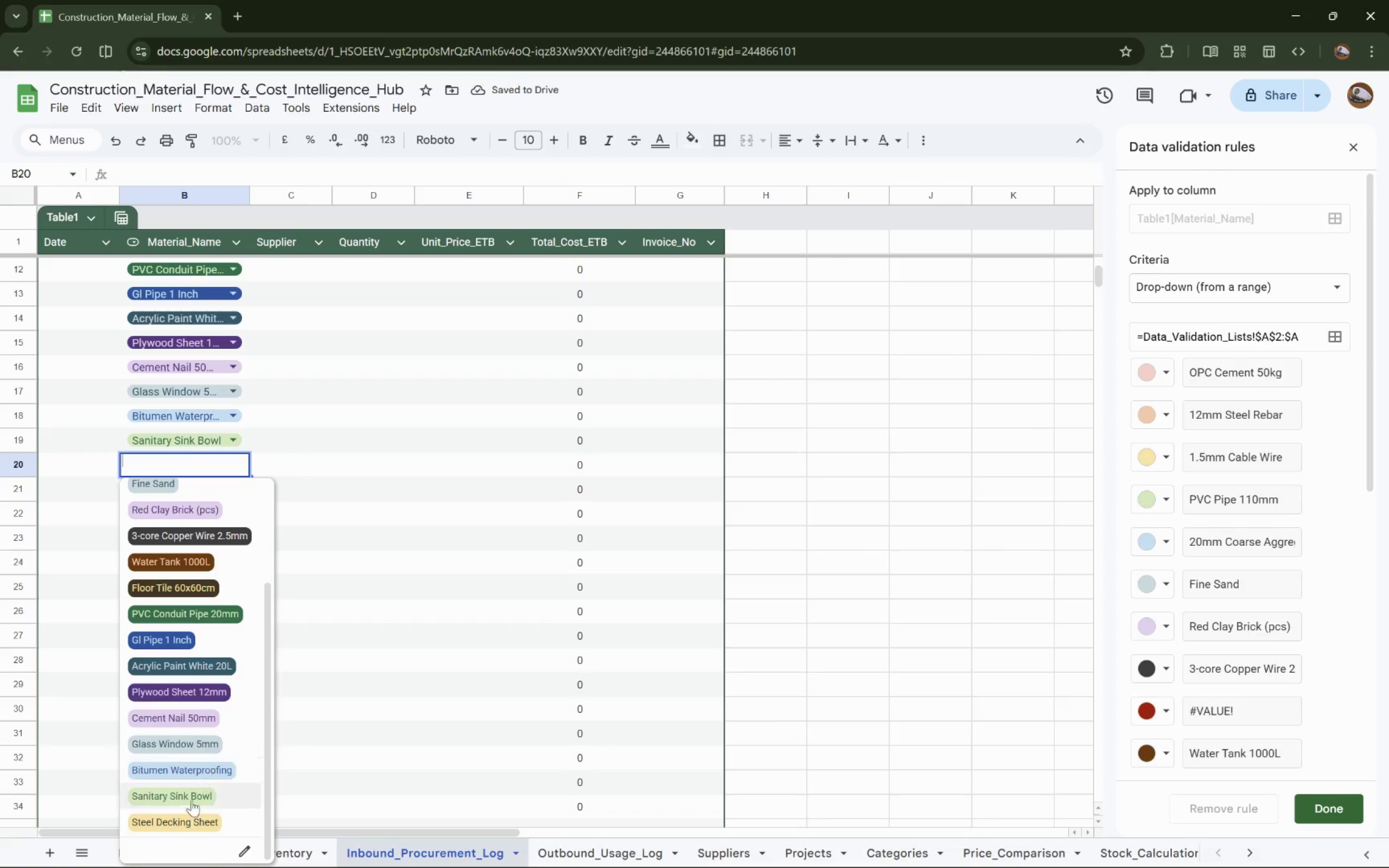 
left_click([193, 824])
 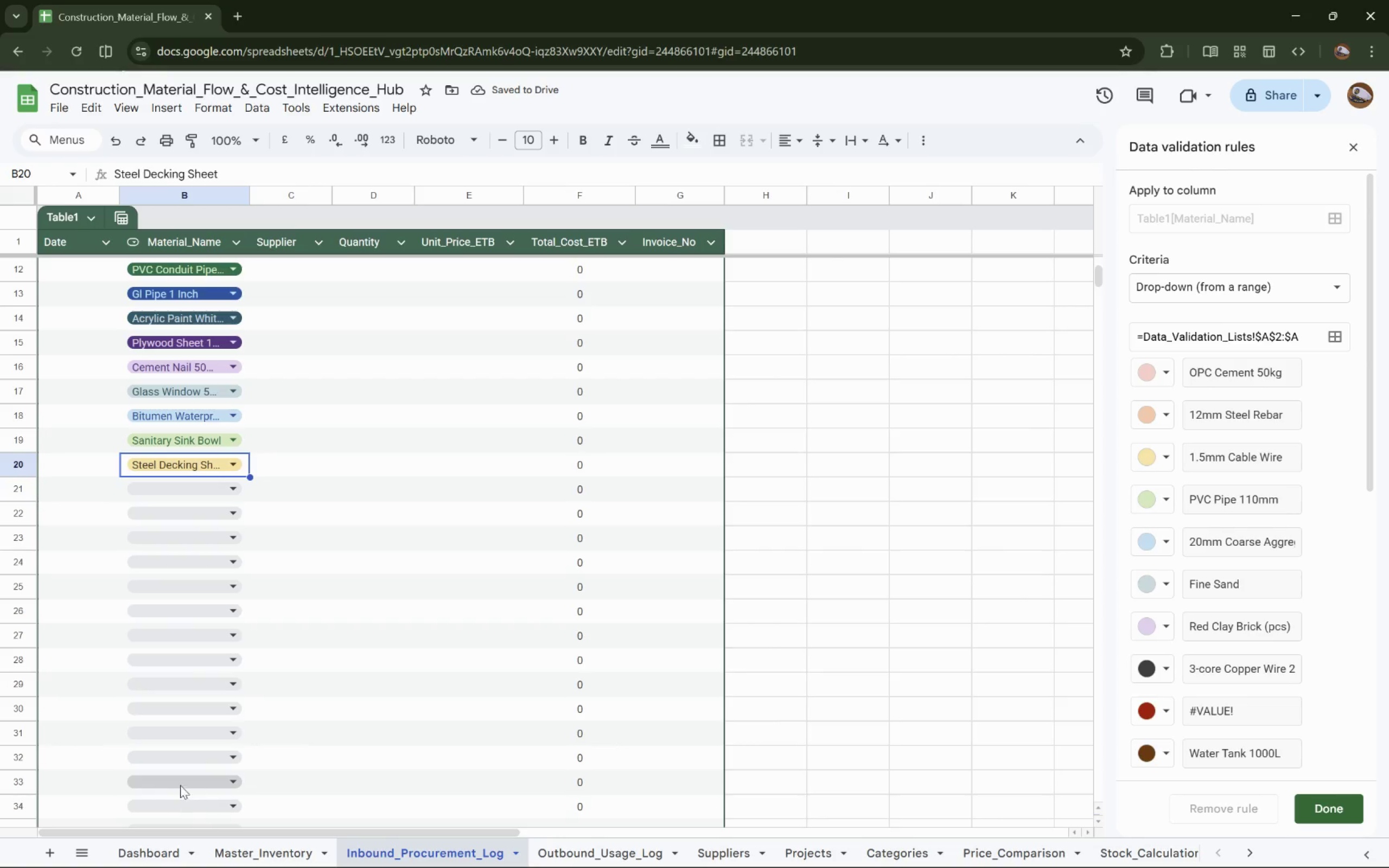 
left_click([166, 484])
 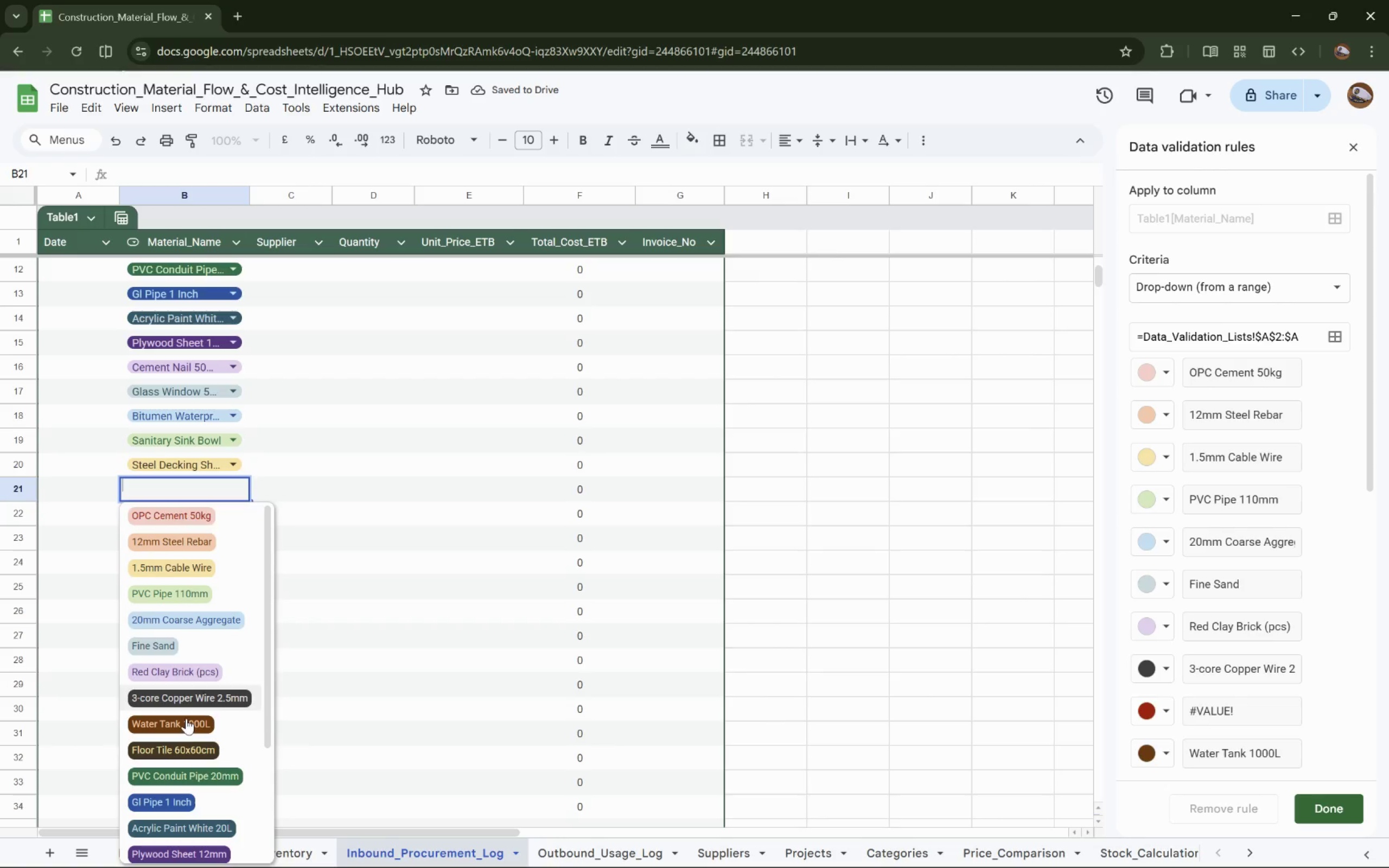 
scroll: coordinate [190, 733], scroll_direction: down, amount: 8.0
 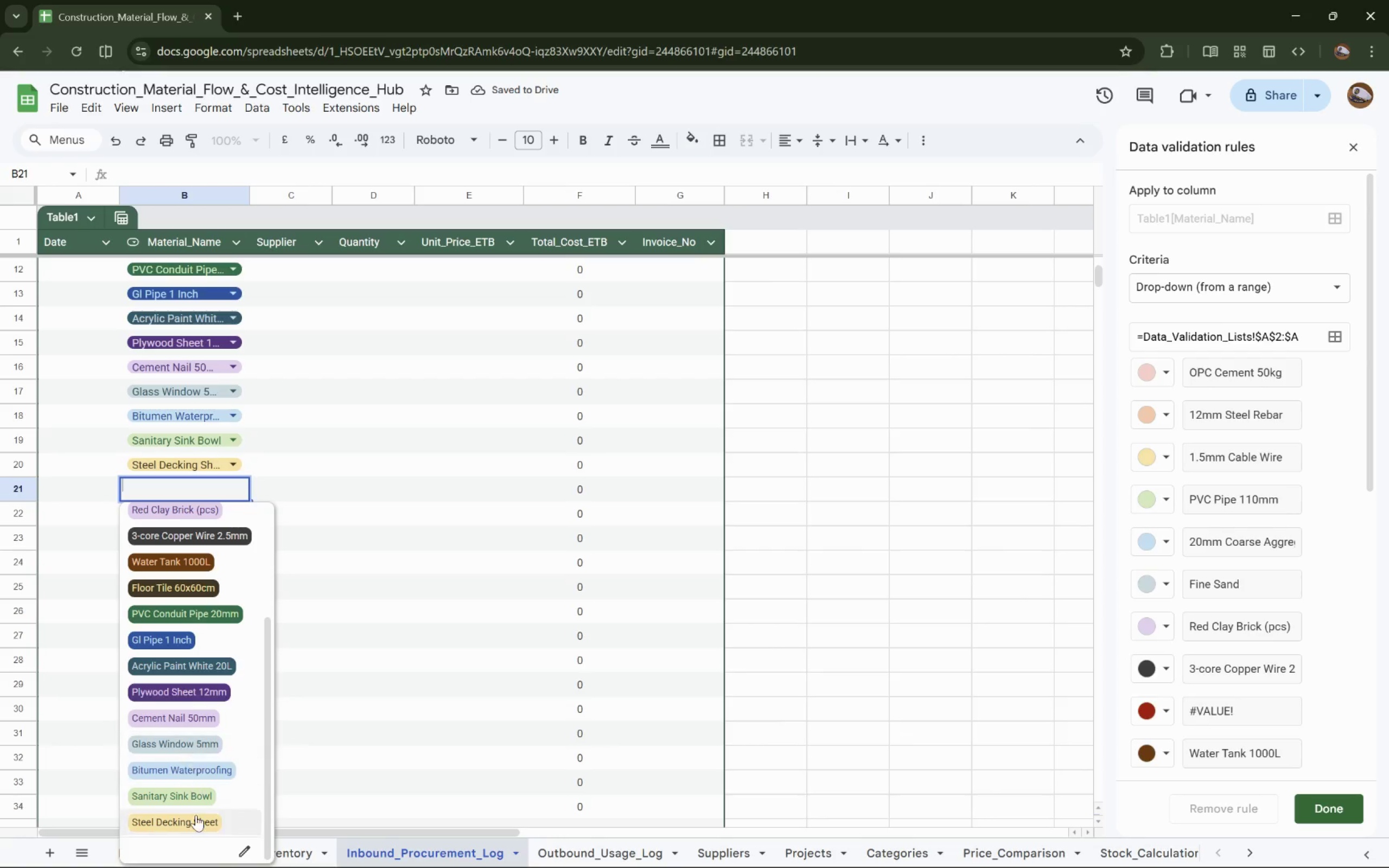 
left_click([194, 827])
 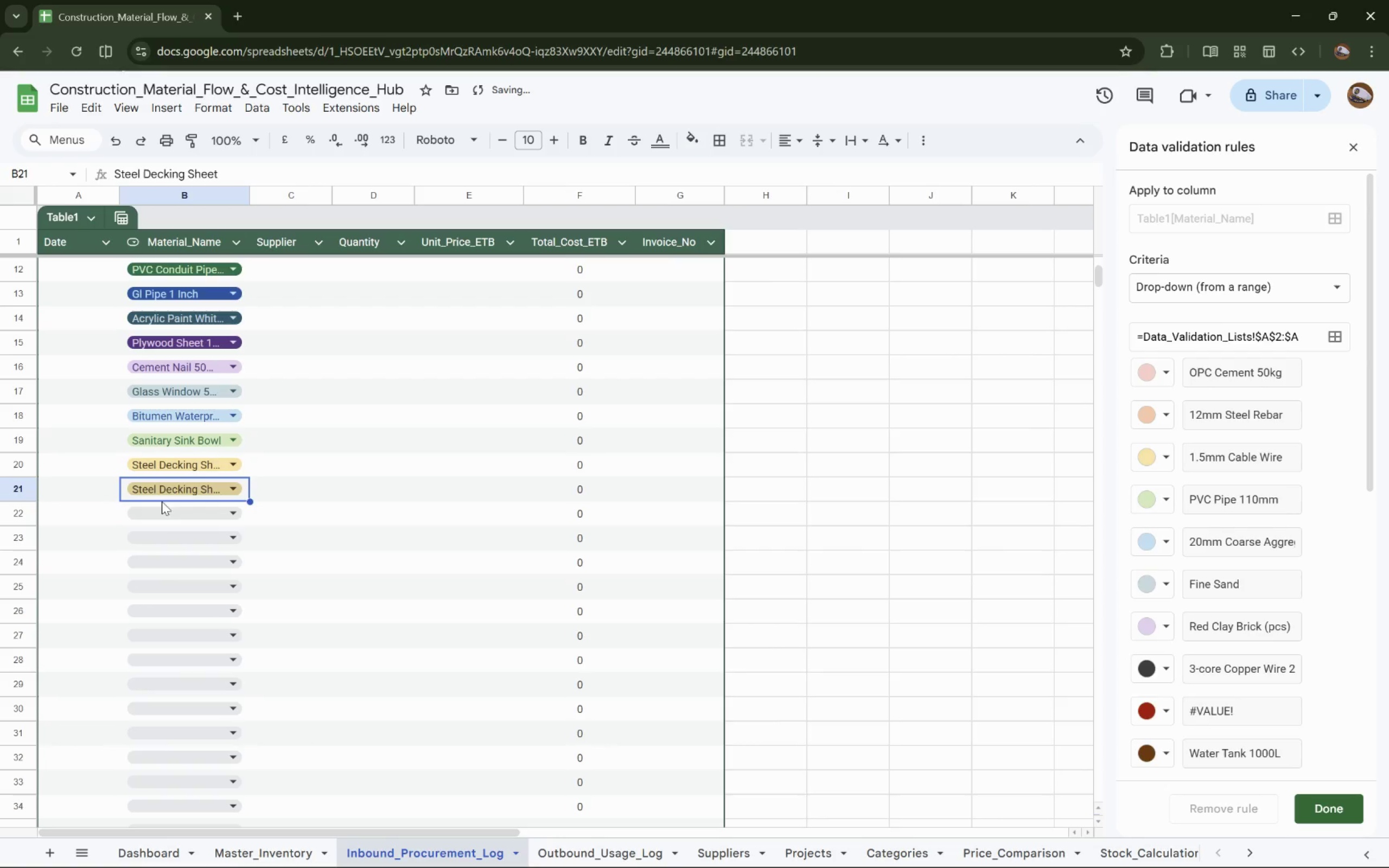 
left_click([163, 517])
 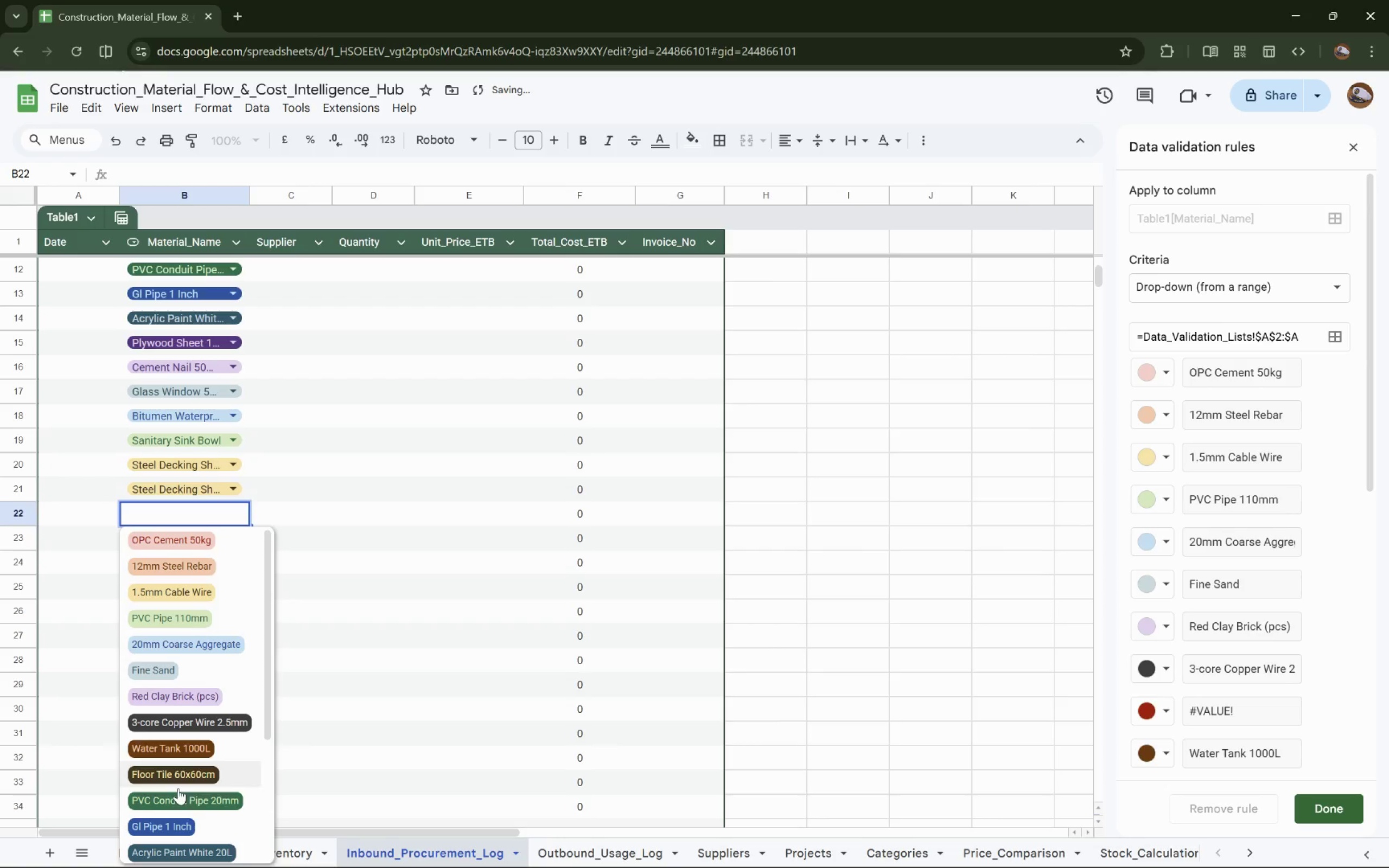 
scroll: coordinate [179, 770], scroll_direction: down, amount: 16.0
 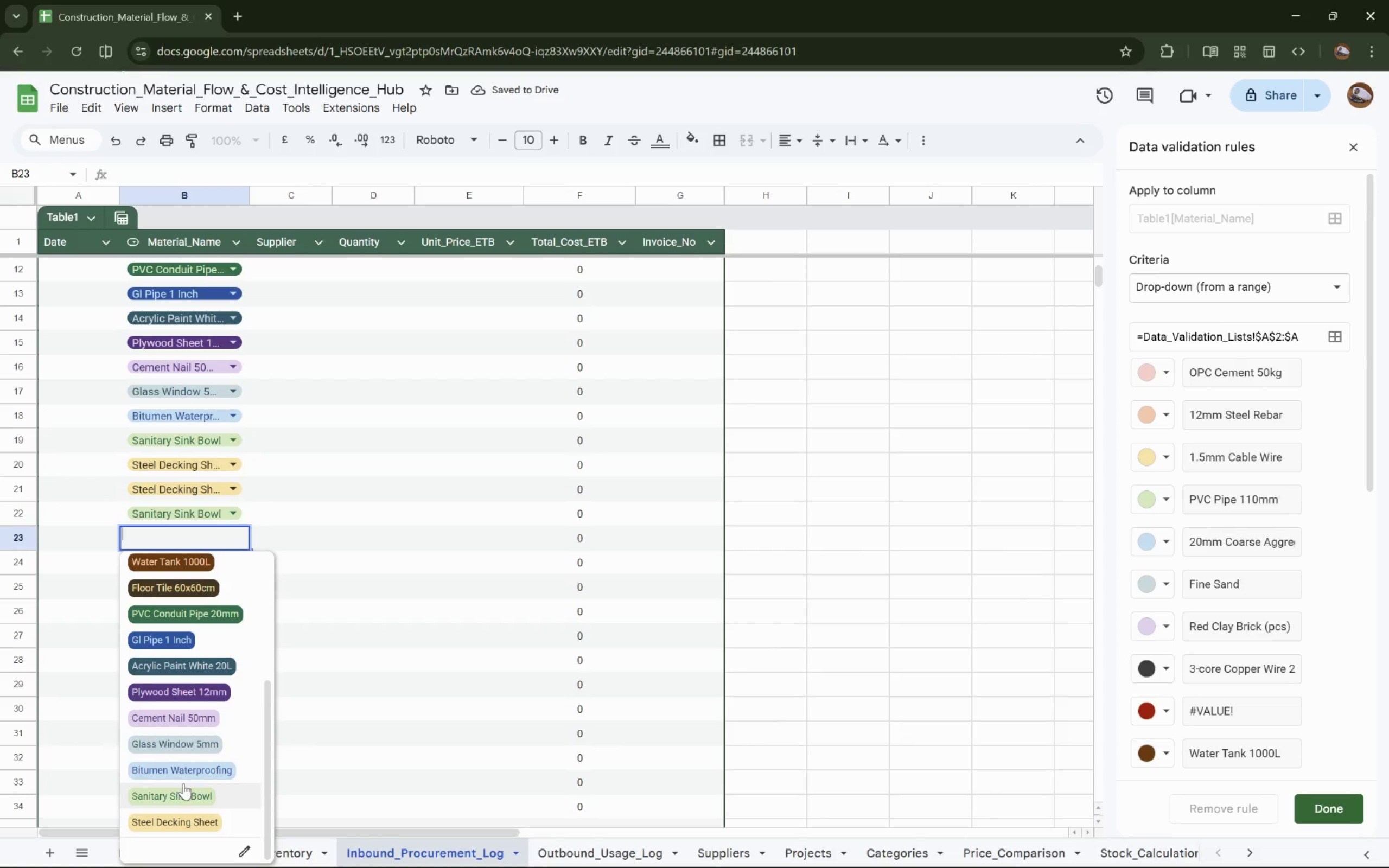 
left_click([194, 775])
 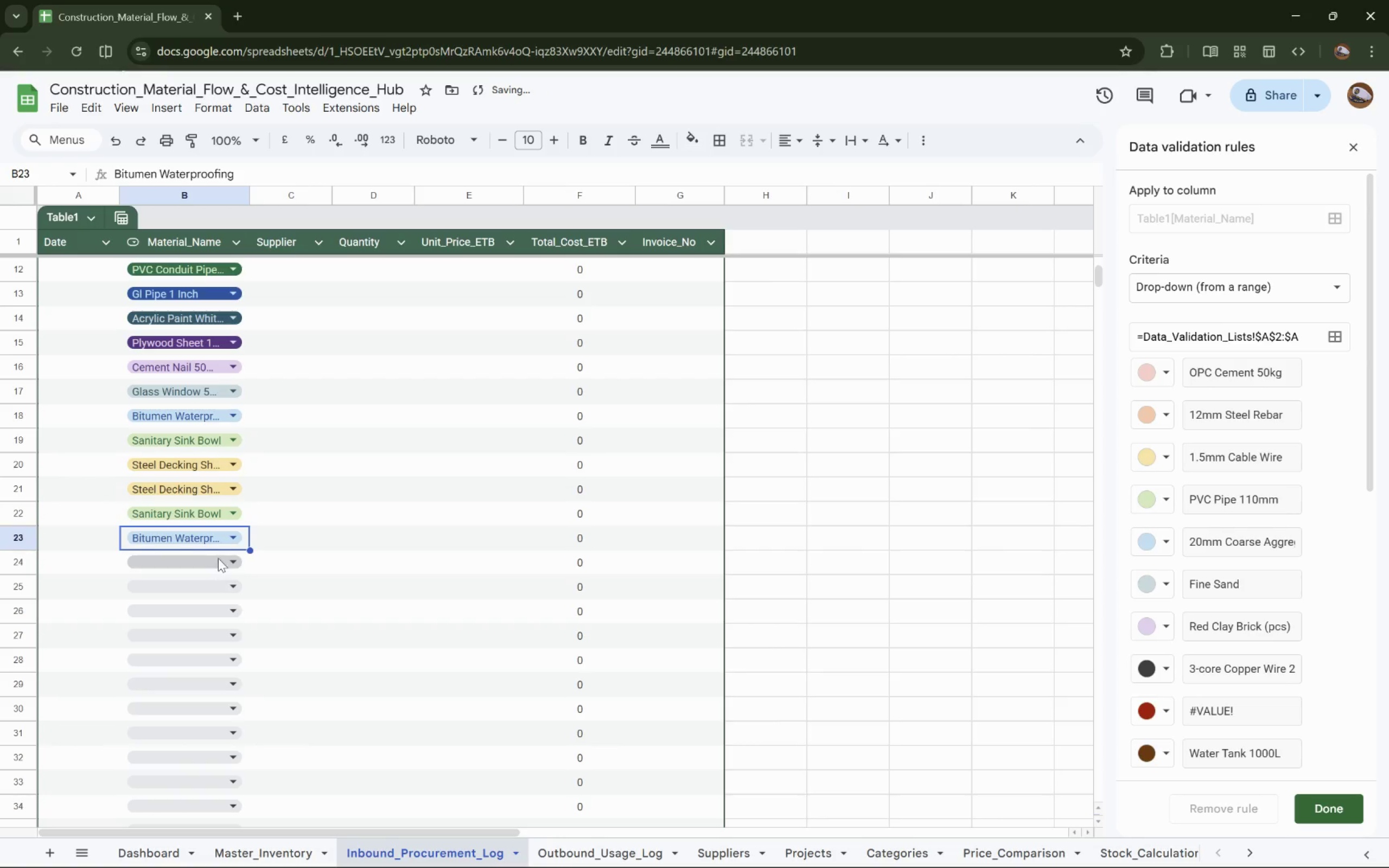 
left_click([215, 562])
 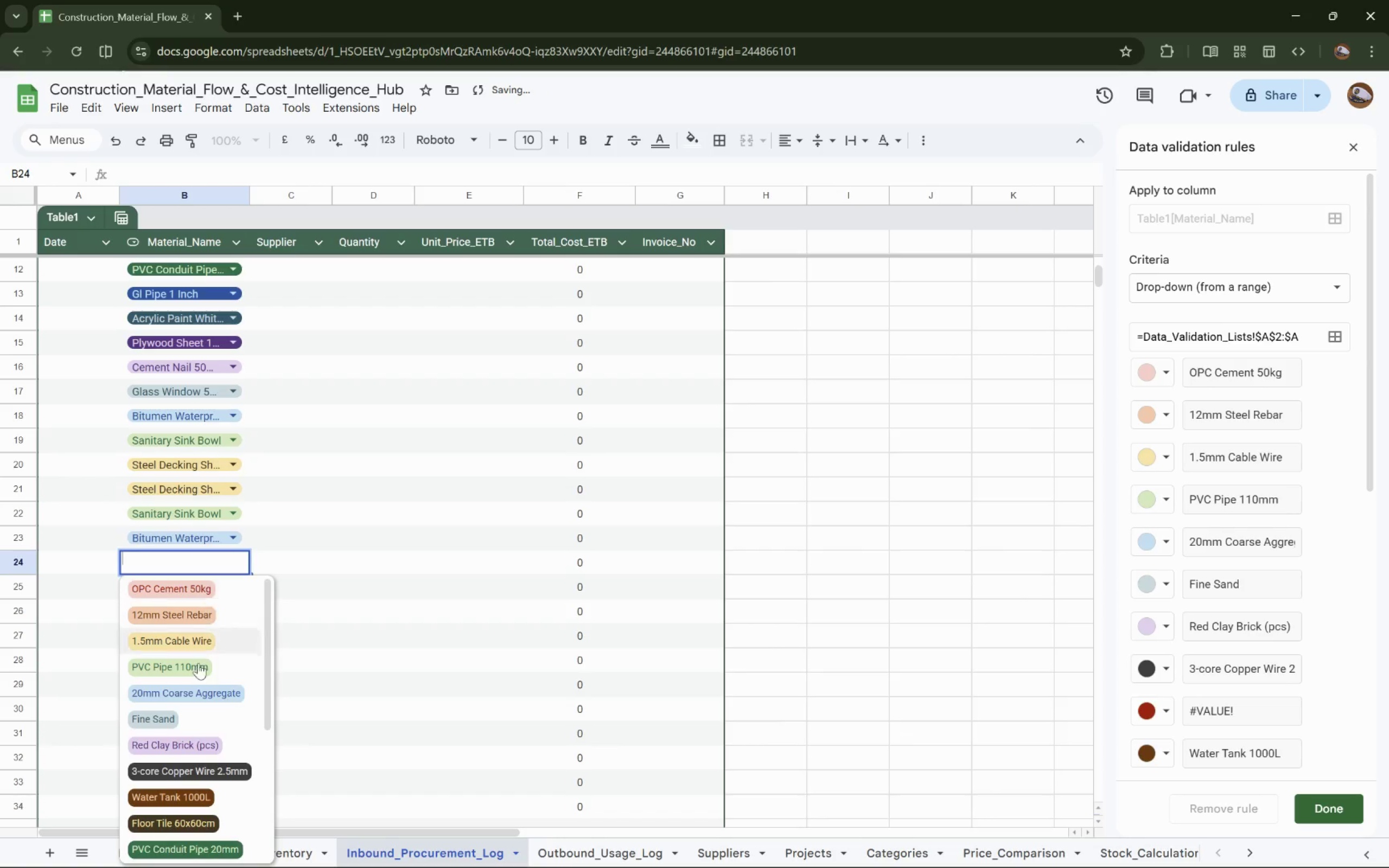 
scroll: coordinate [201, 614], scroll_direction: down, amount: 17.0
 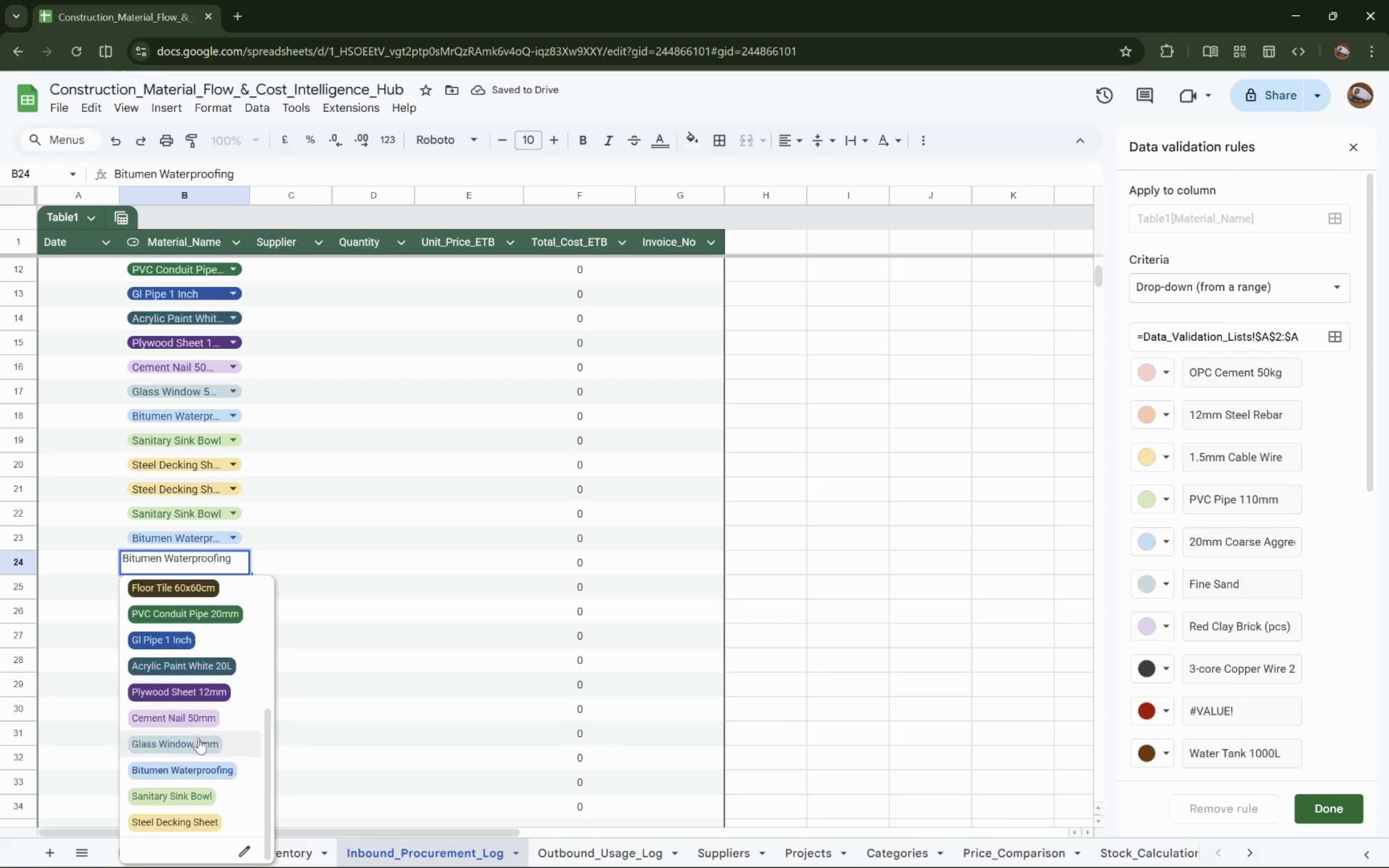 
left_click([199, 744])
 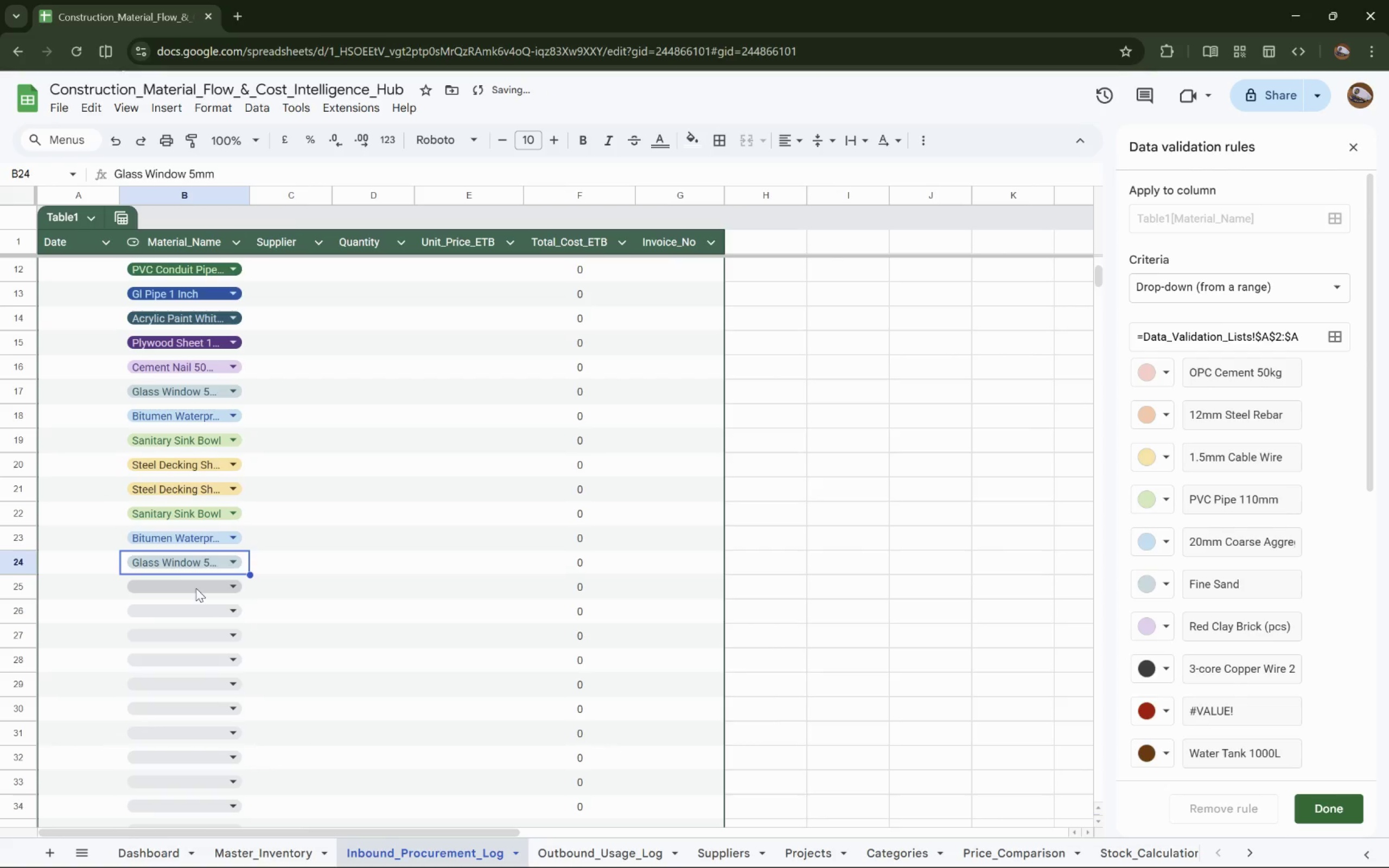 
left_click([195, 589])
 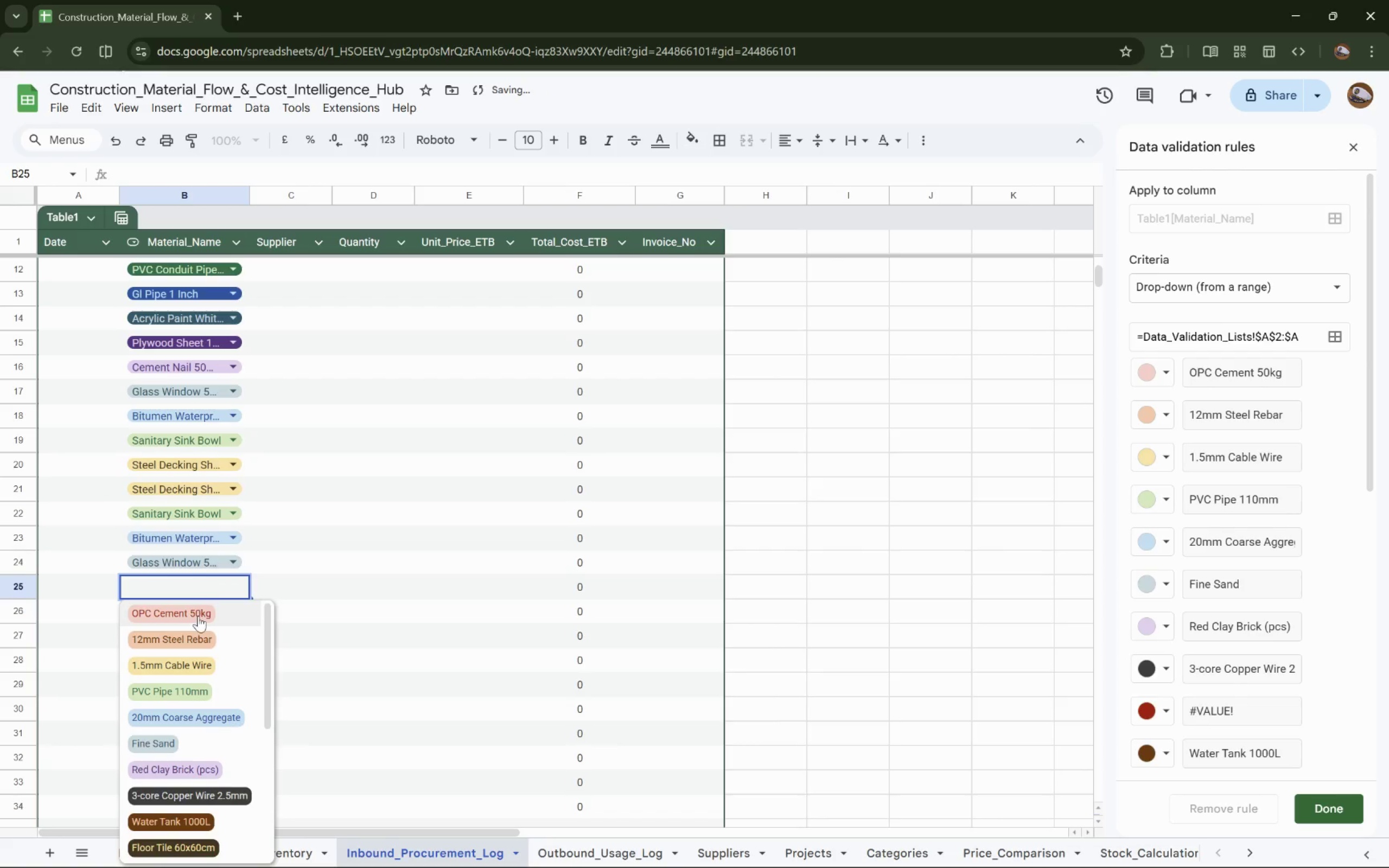 
scroll: coordinate [212, 710], scroll_direction: down, amount: 8.0
 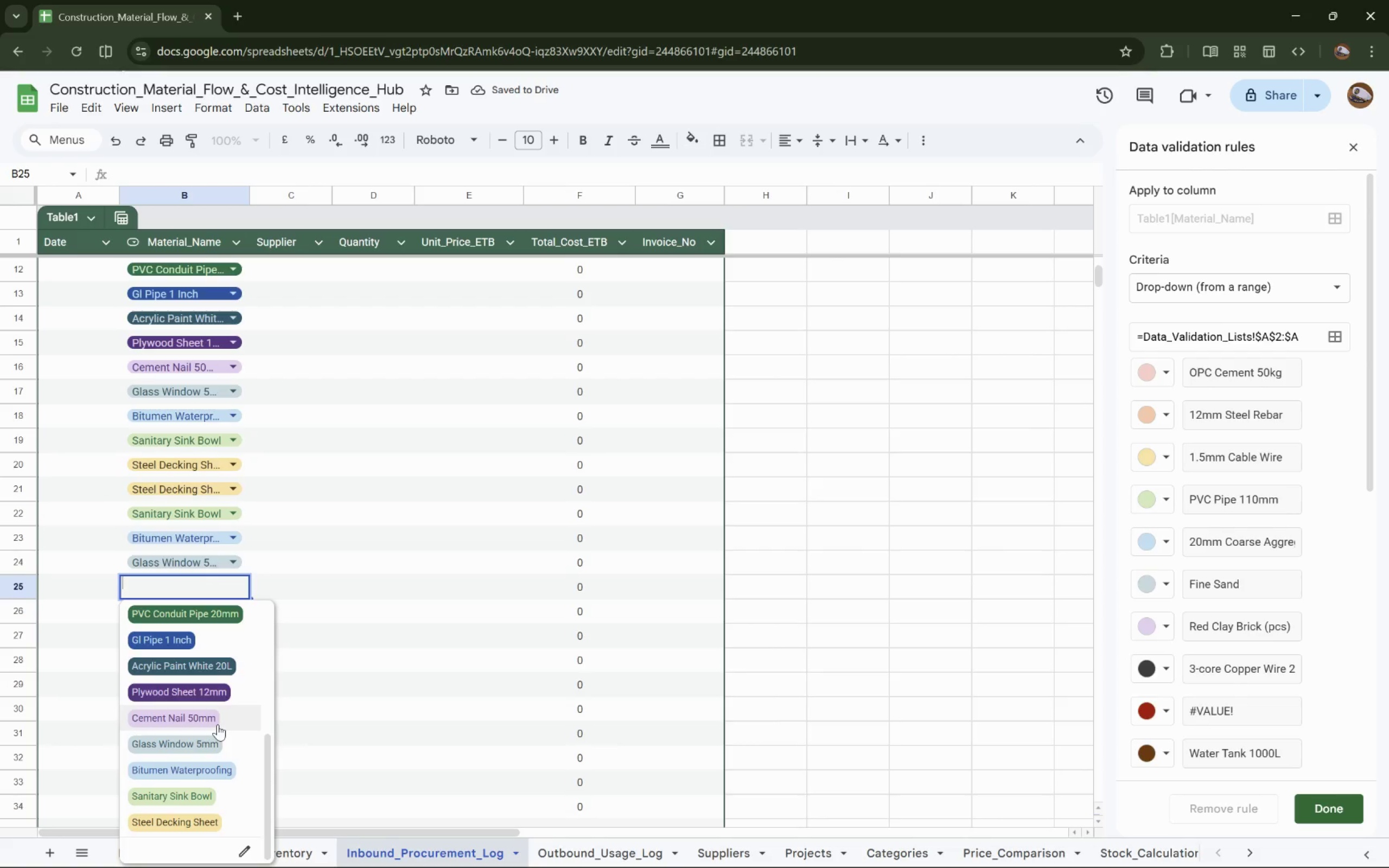 
left_click([214, 714])
 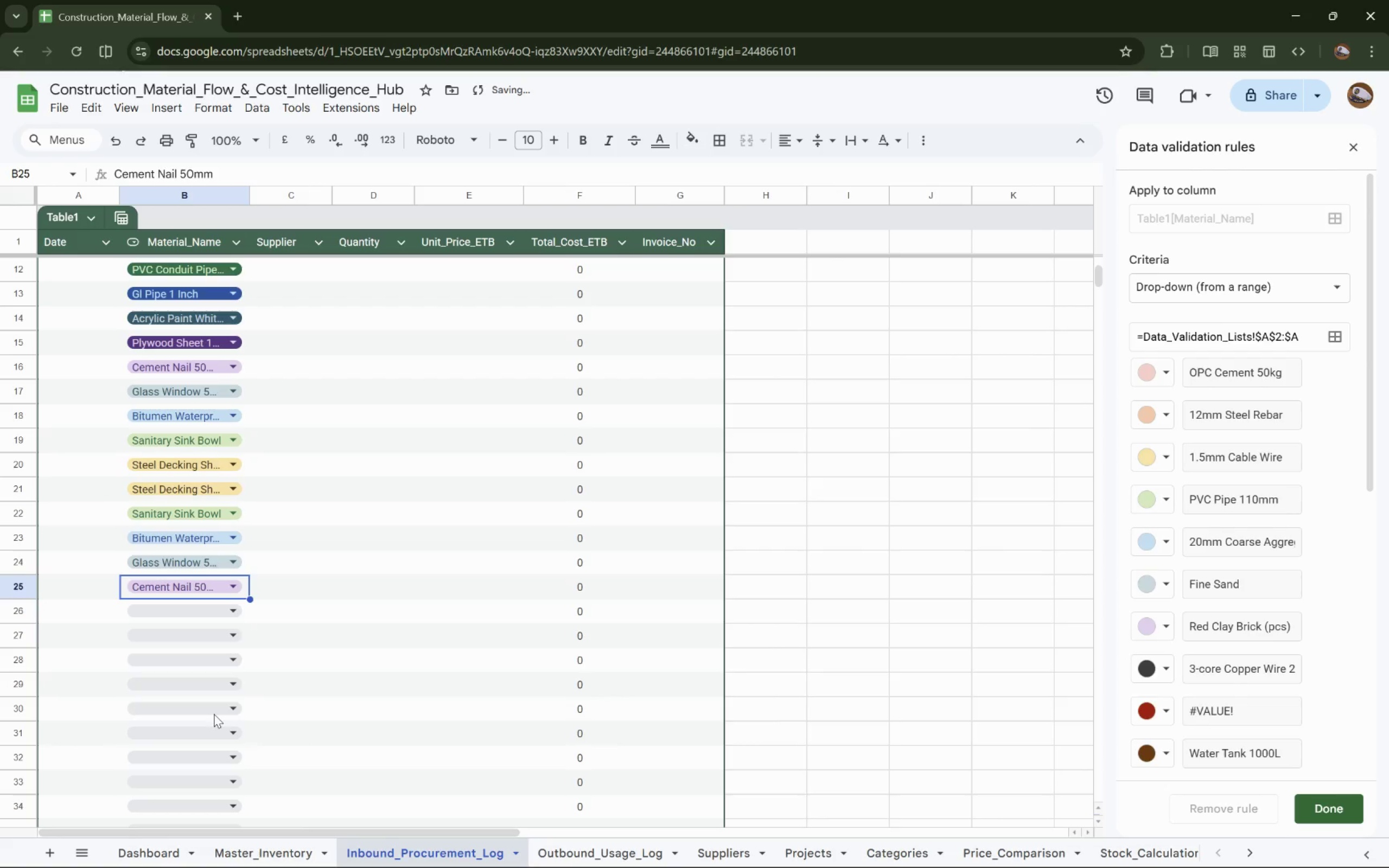 
key(Alt+Tab)